 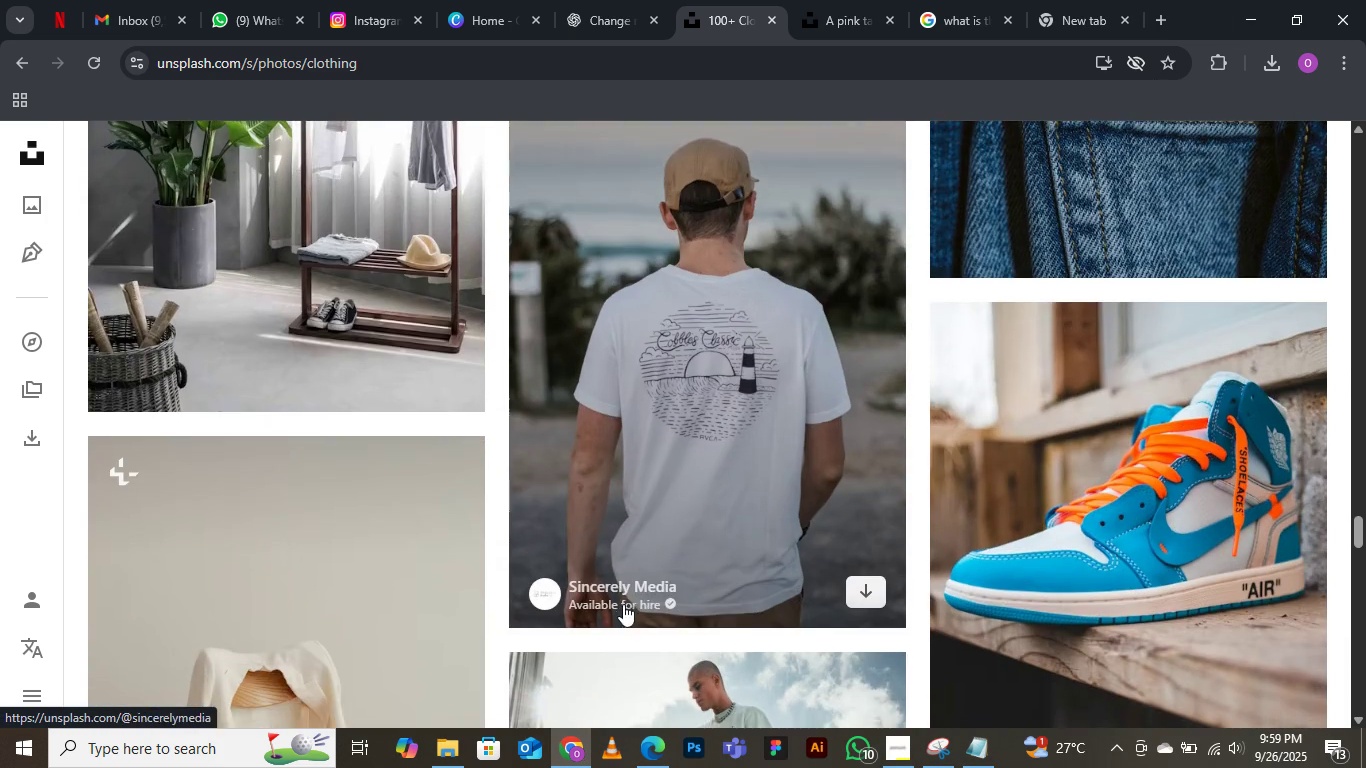 
scroll: coordinate [767, 493], scroll_direction: down, amount: 29.0
 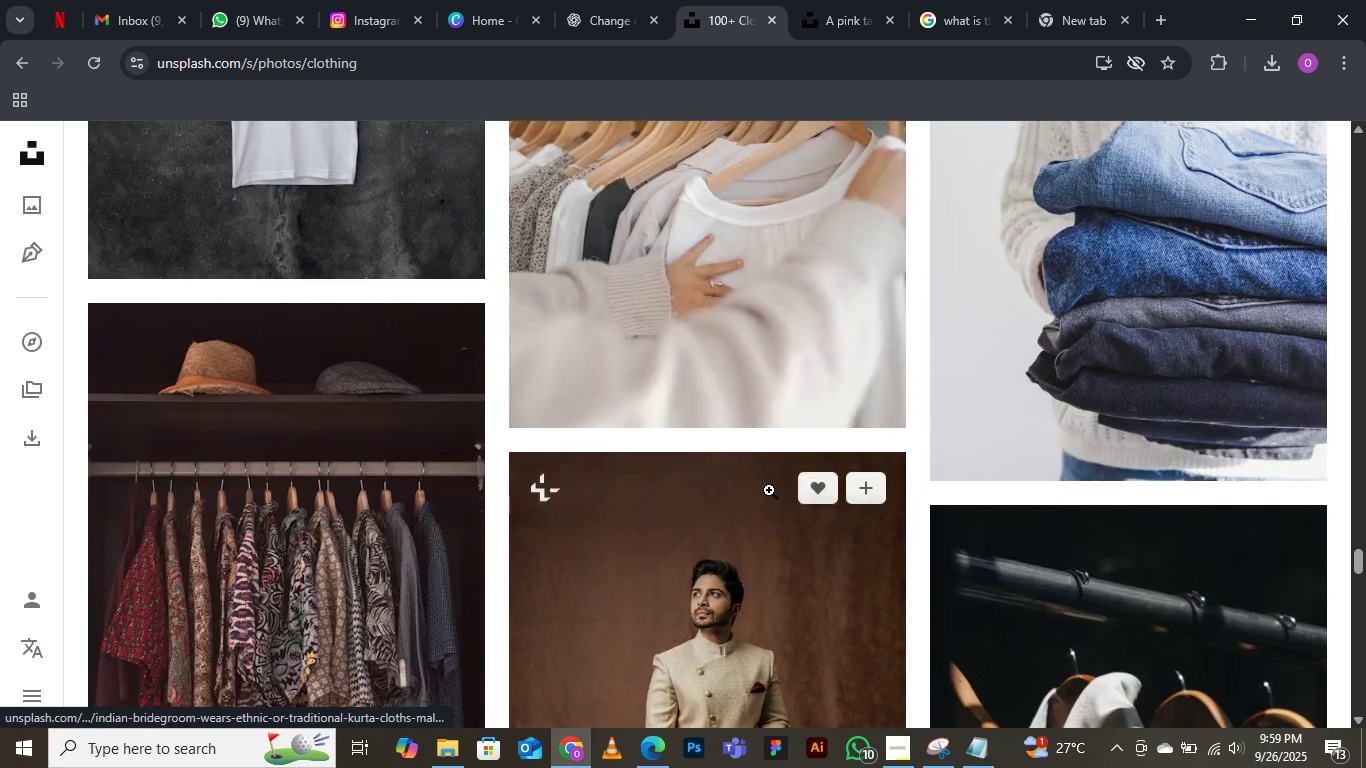 
scroll: coordinate [767, 490], scroll_direction: down, amount: 7.0
 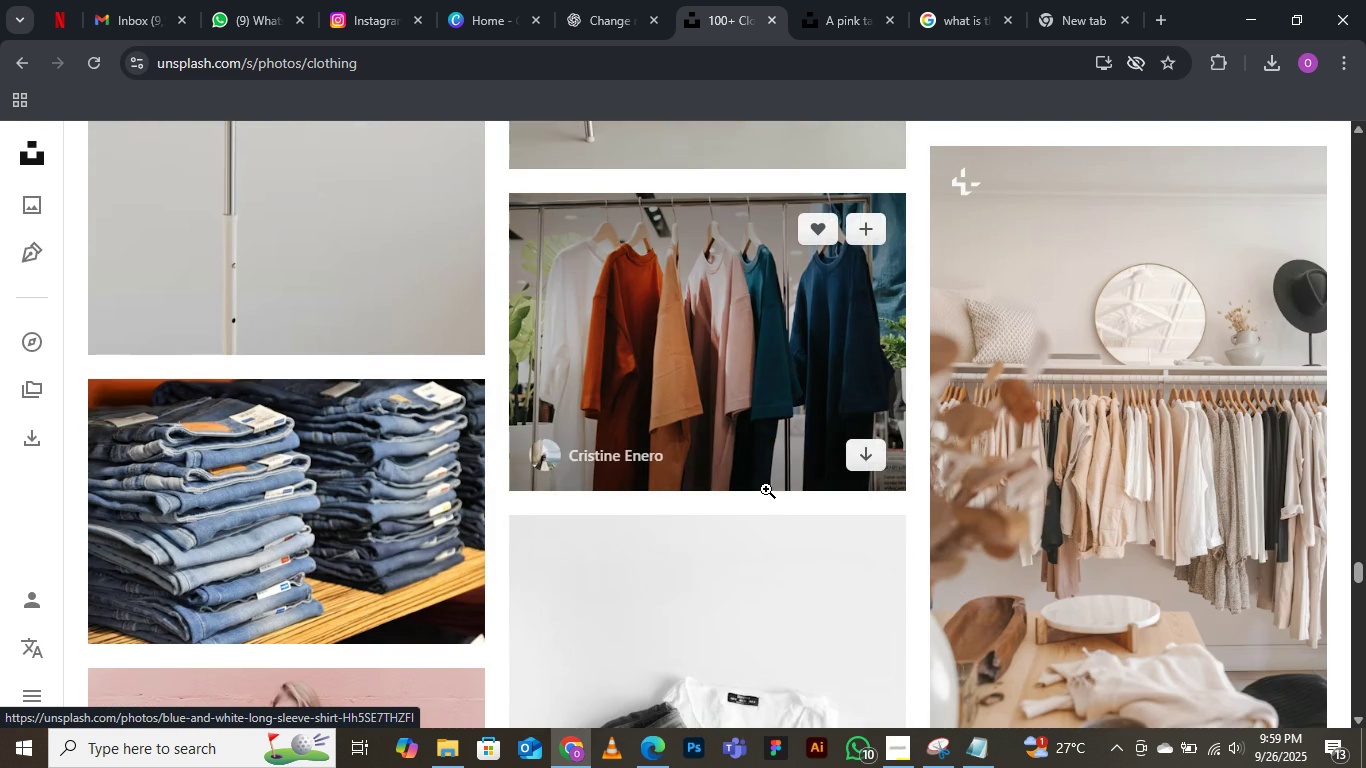 
scroll: coordinate [731, 464], scroll_direction: up, amount: 20.0
 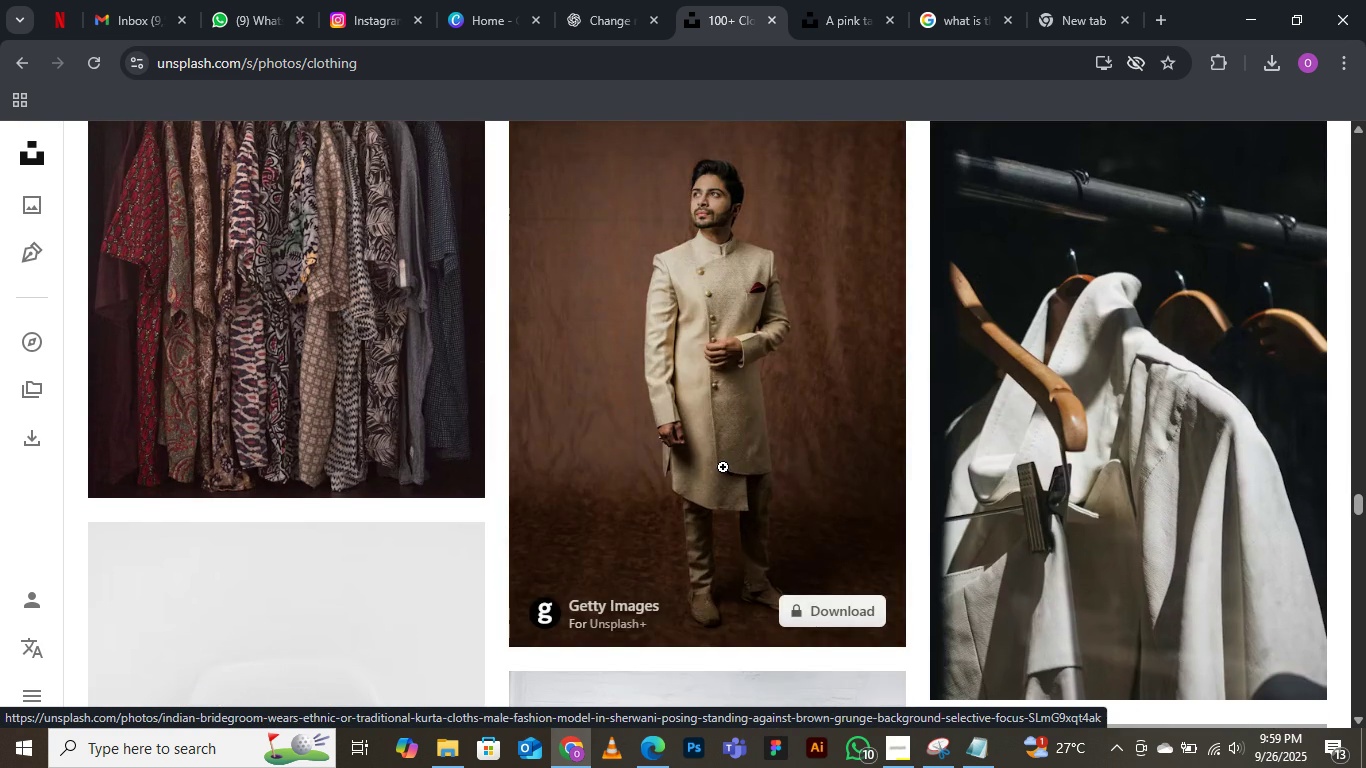 
scroll: coordinate [722, 476], scroll_direction: down, amount: 35.0
 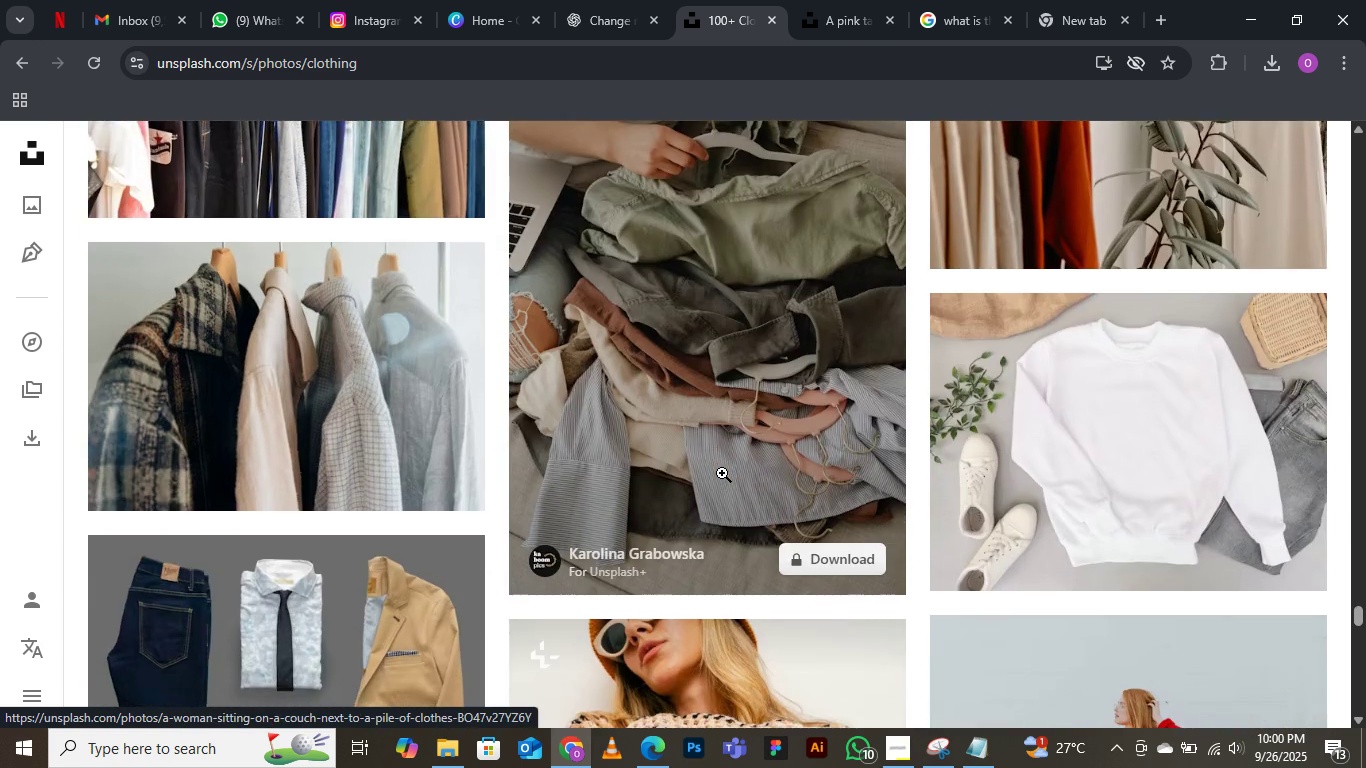 
scroll: coordinate [717, 492], scroll_direction: down, amount: 25.0
 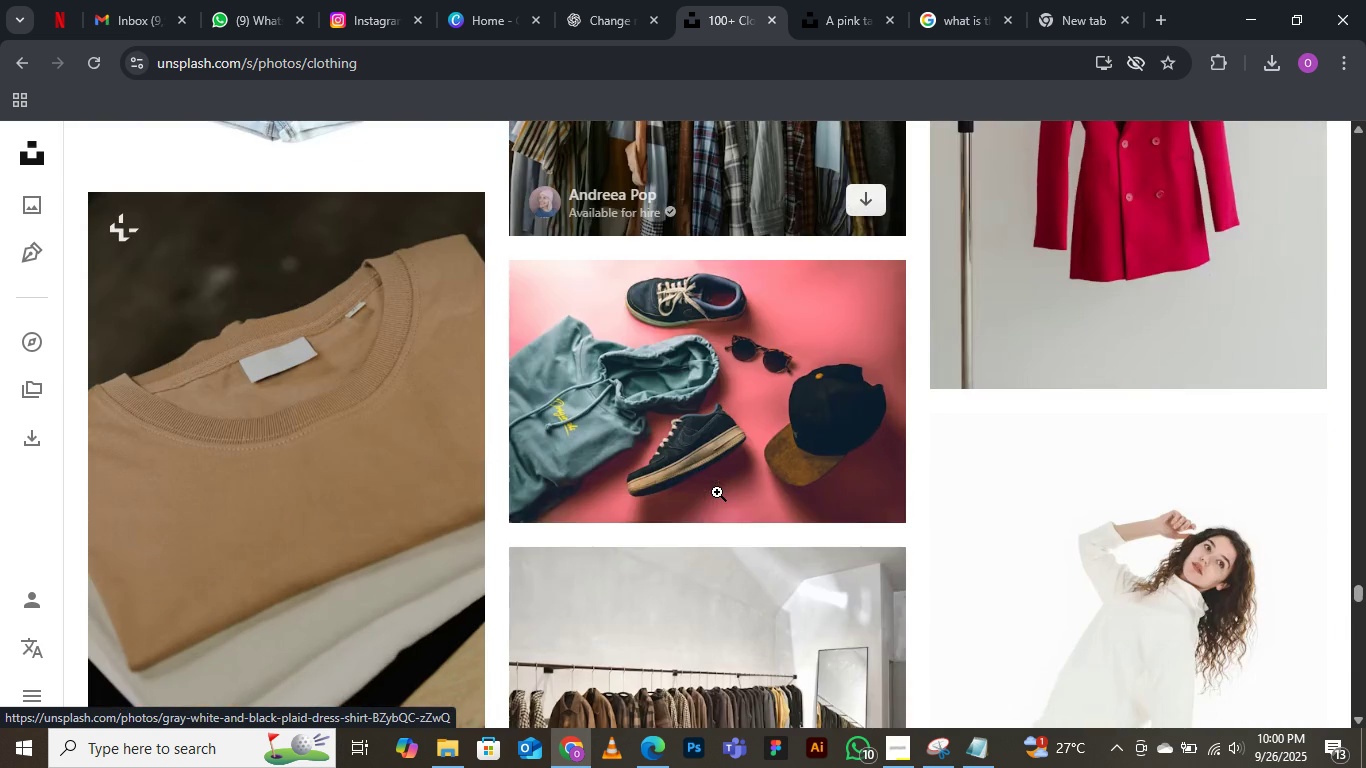 
scroll: coordinate [715, 498], scroll_direction: down, amount: 25.0
 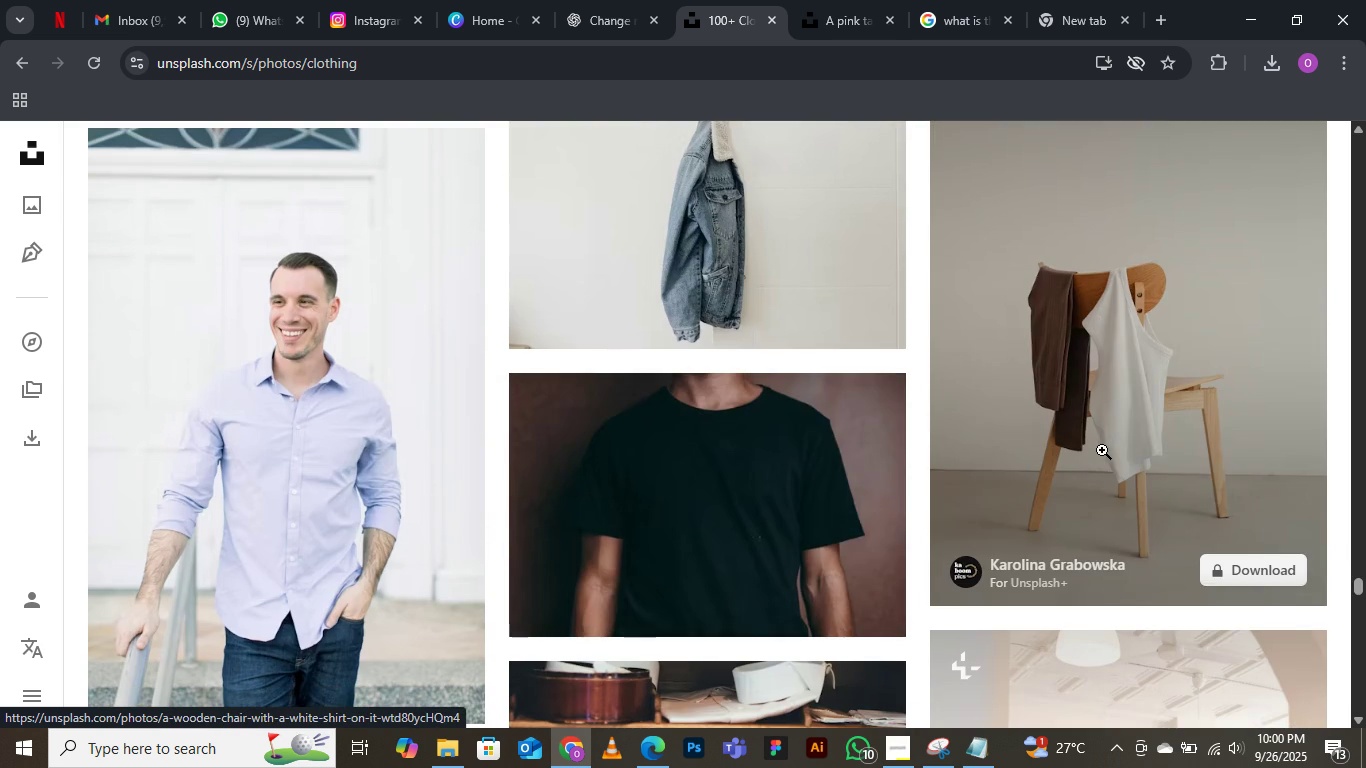 
left_click([1105, 442])
 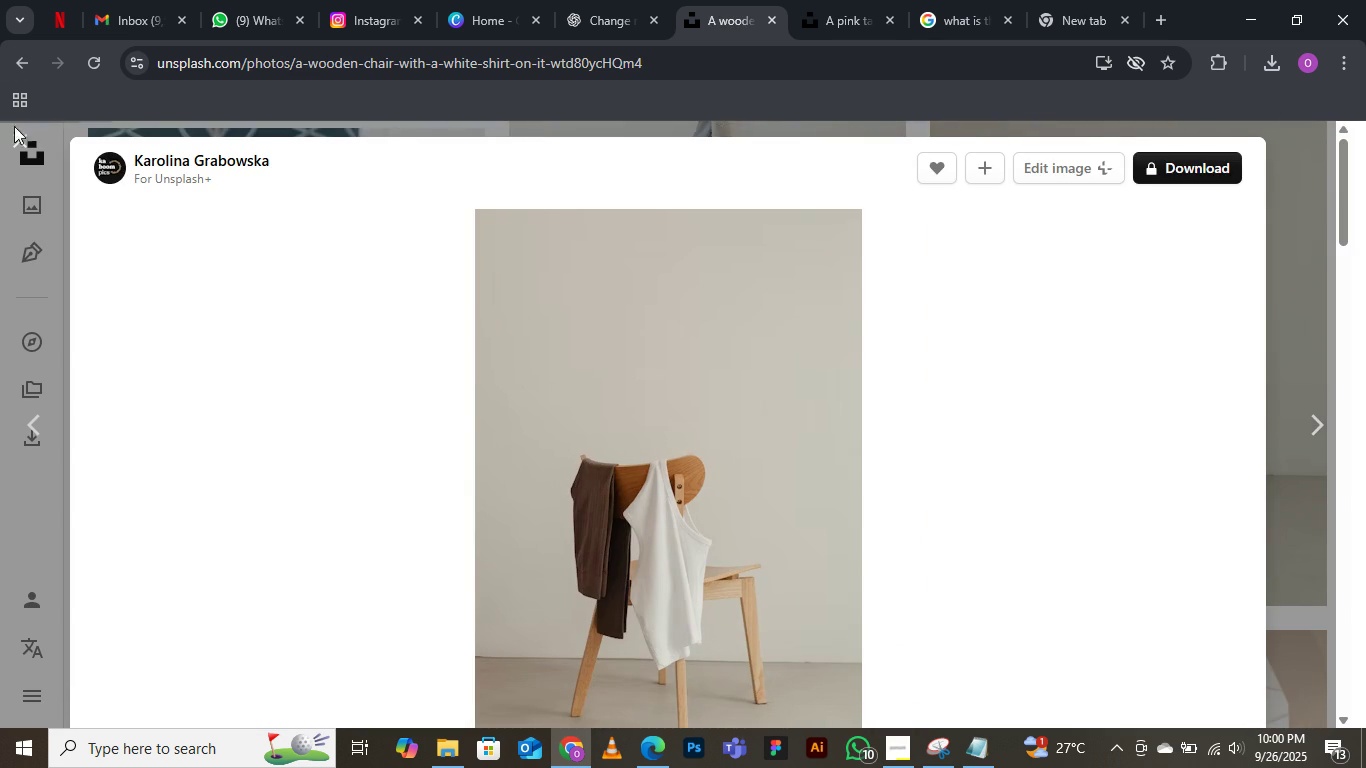 
left_click([9, 135])
 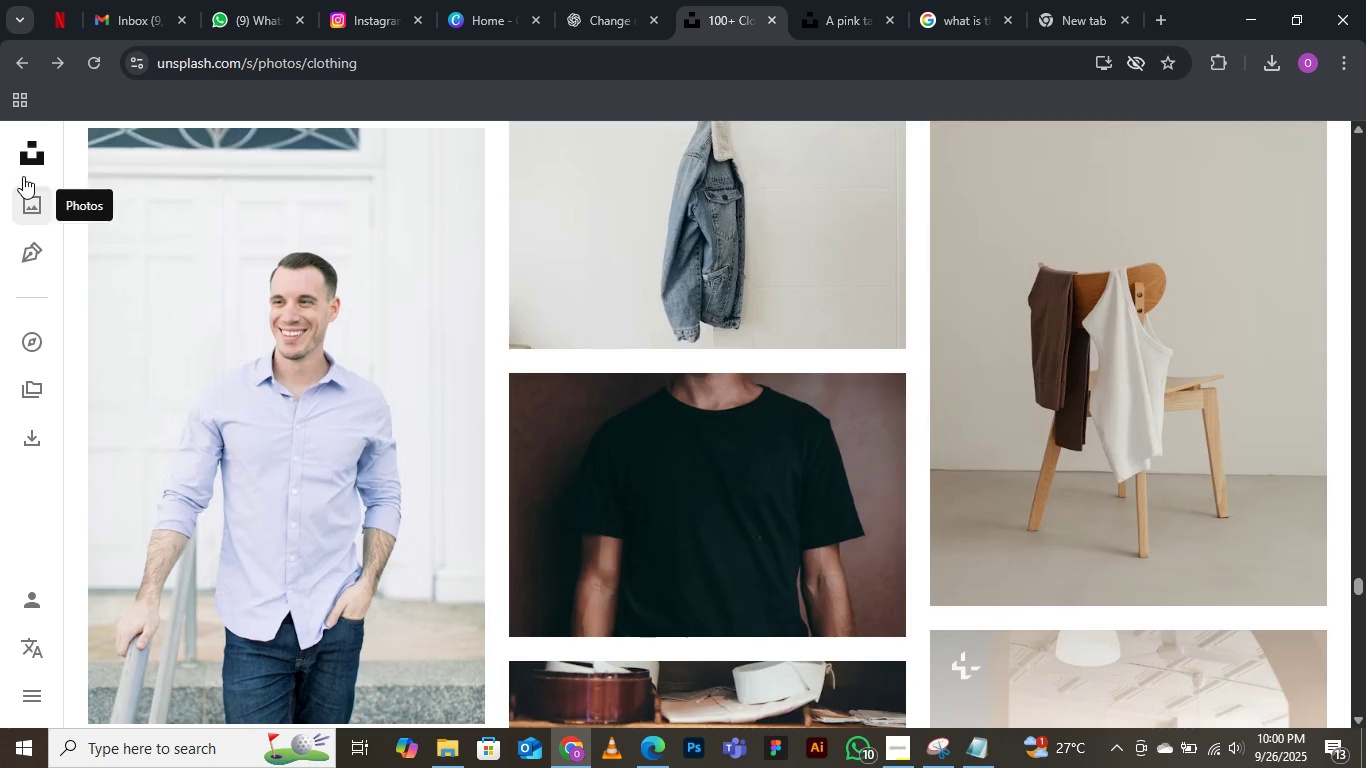 
scroll: coordinate [771, 562], scroll_direction: down, amount: 60.0
 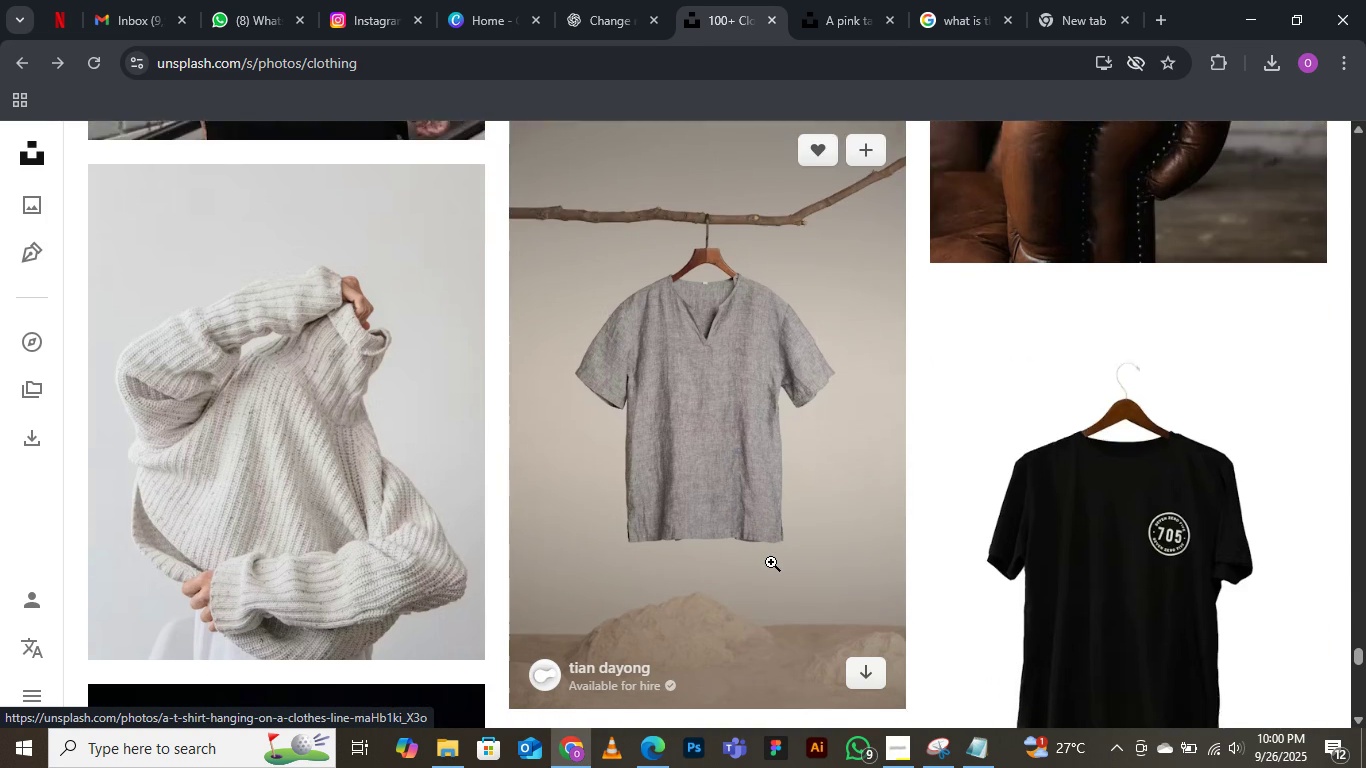 
scroll: coordinate [771, 562], scroll_direction: up, amount: 1.0
 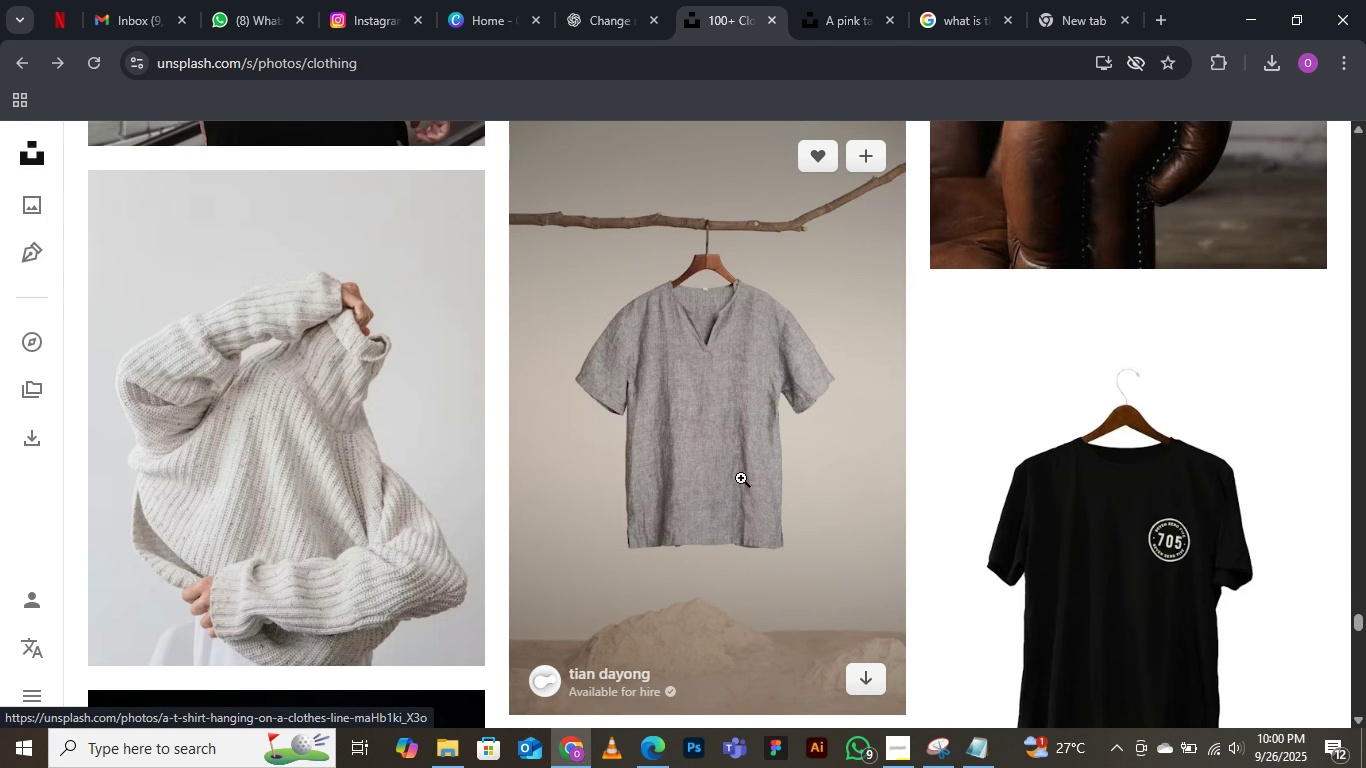 
left_click([727, 457])
 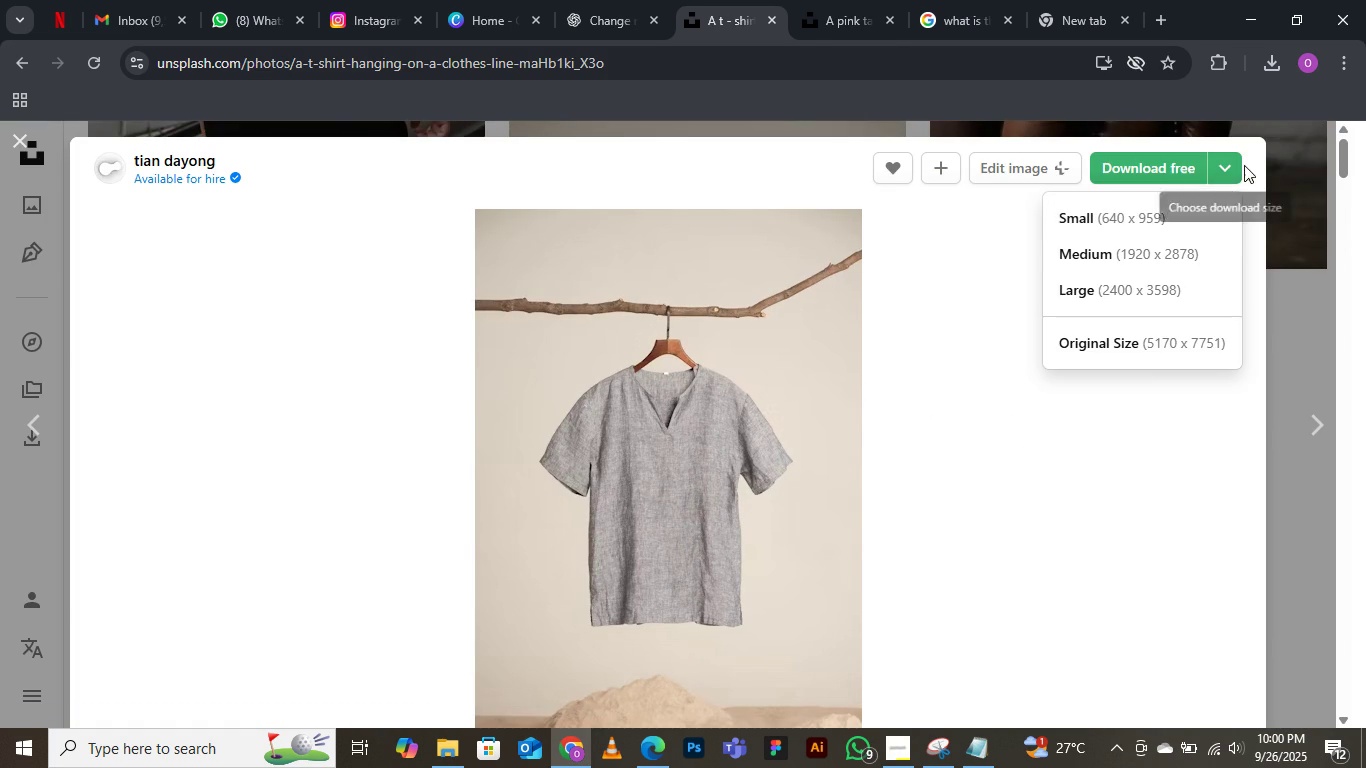 
left_click([1109, 342])
 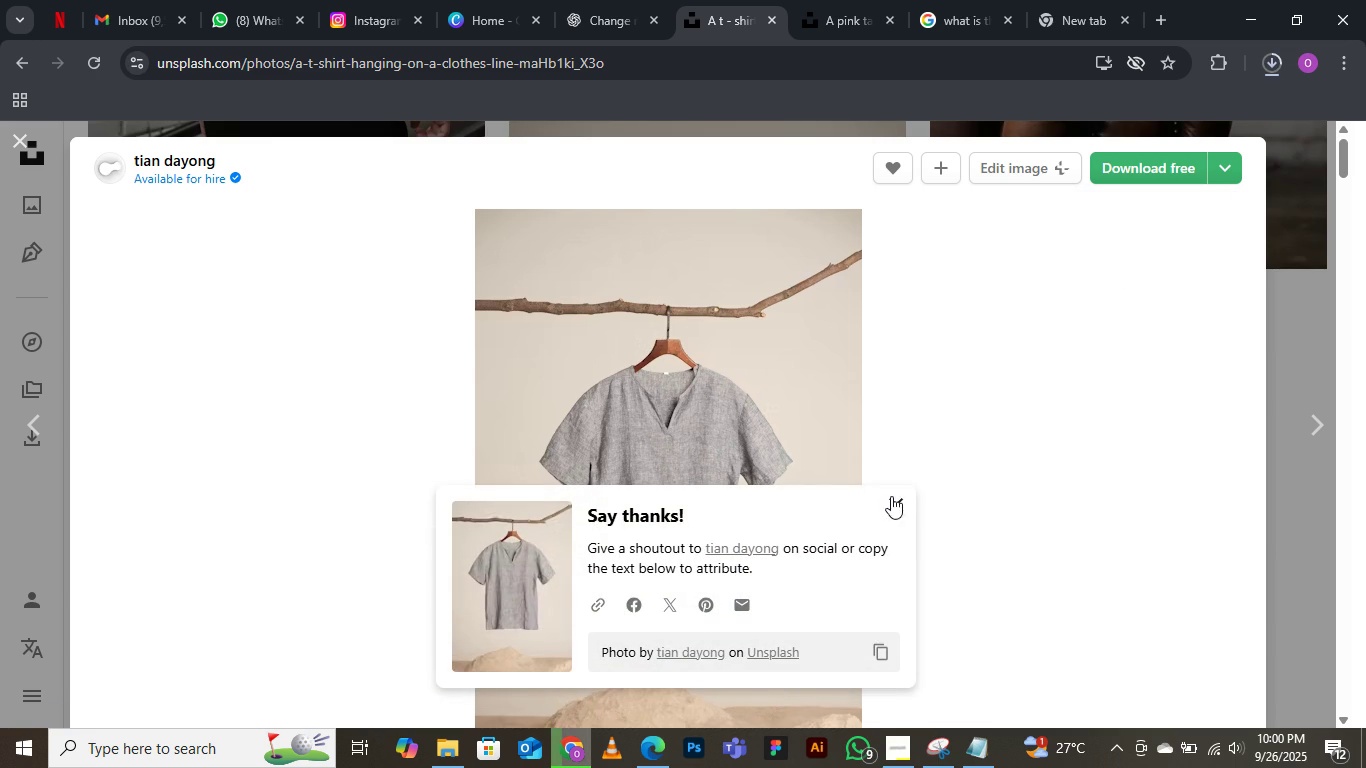 
left_click([899, 498])
 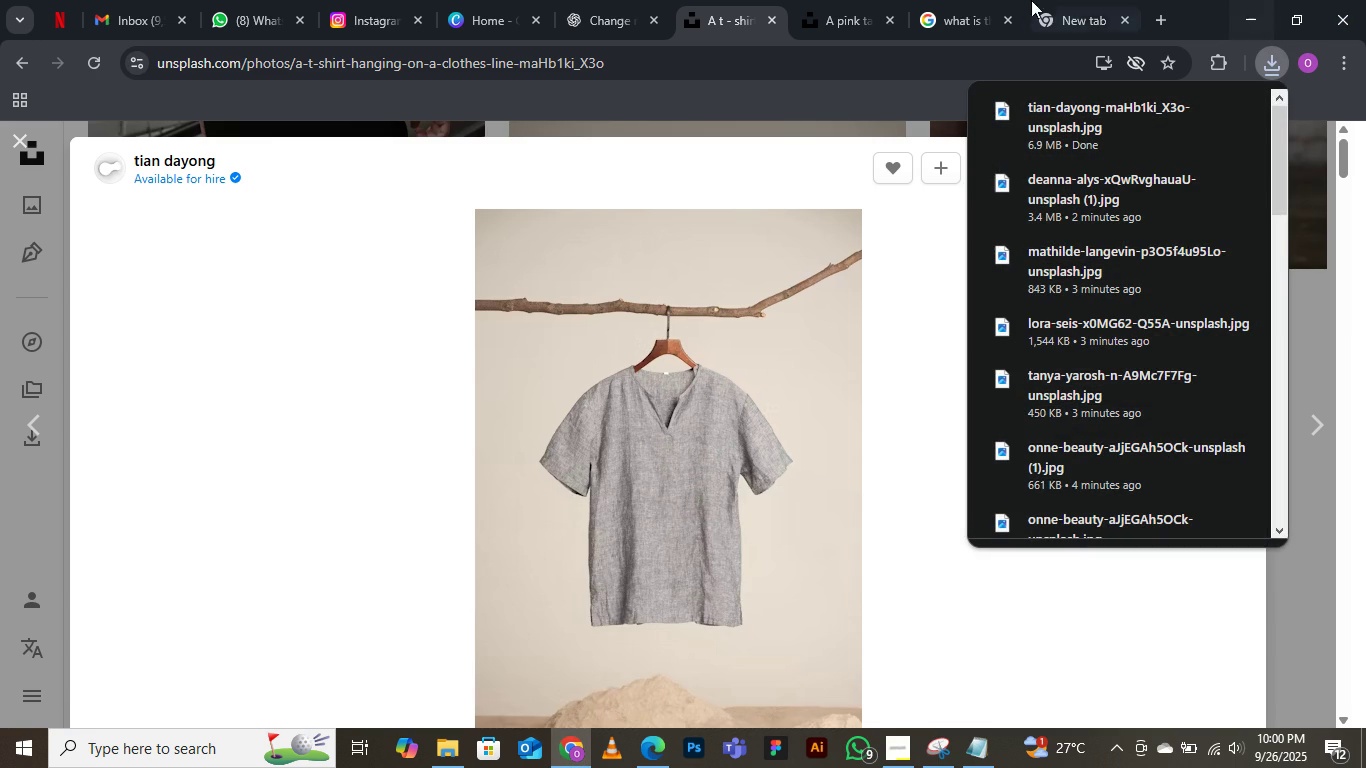 
left_click([1068, 0])
 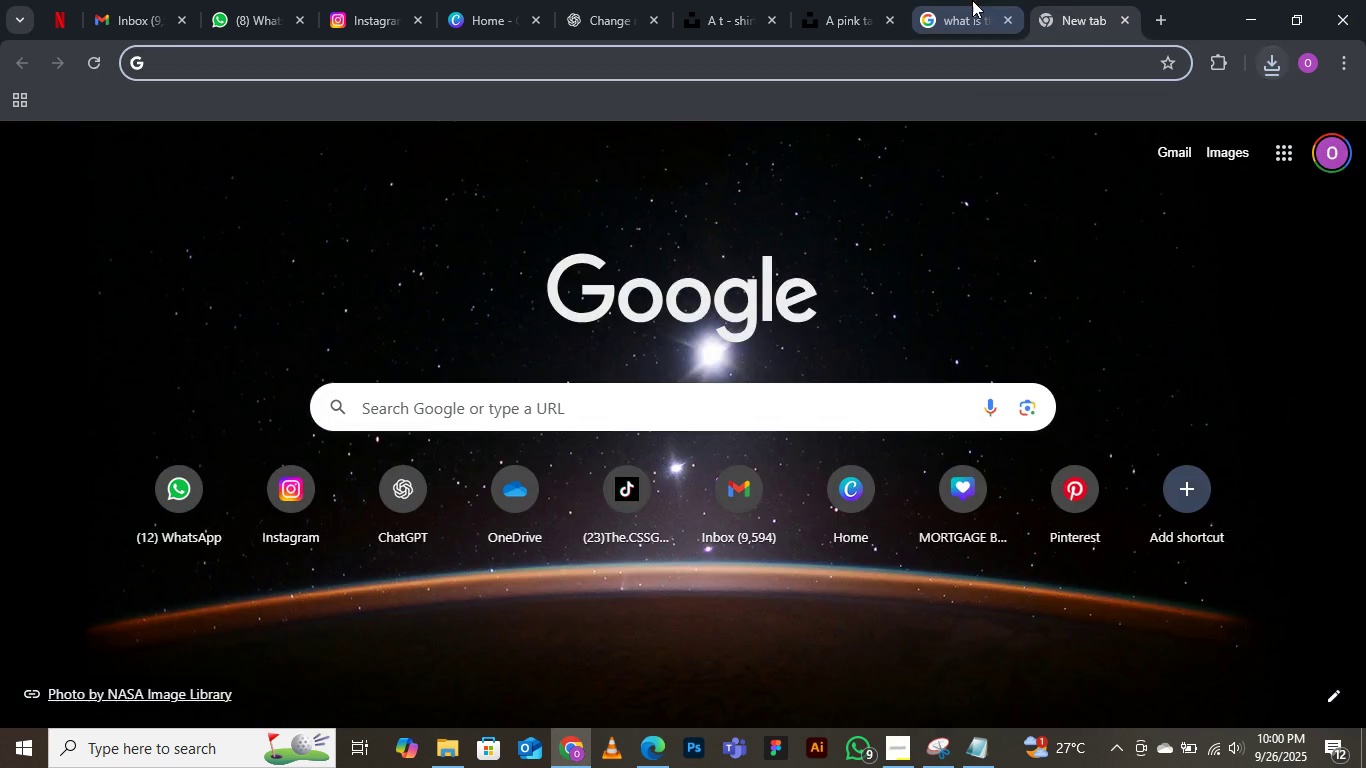 
left_click([972, 0])
 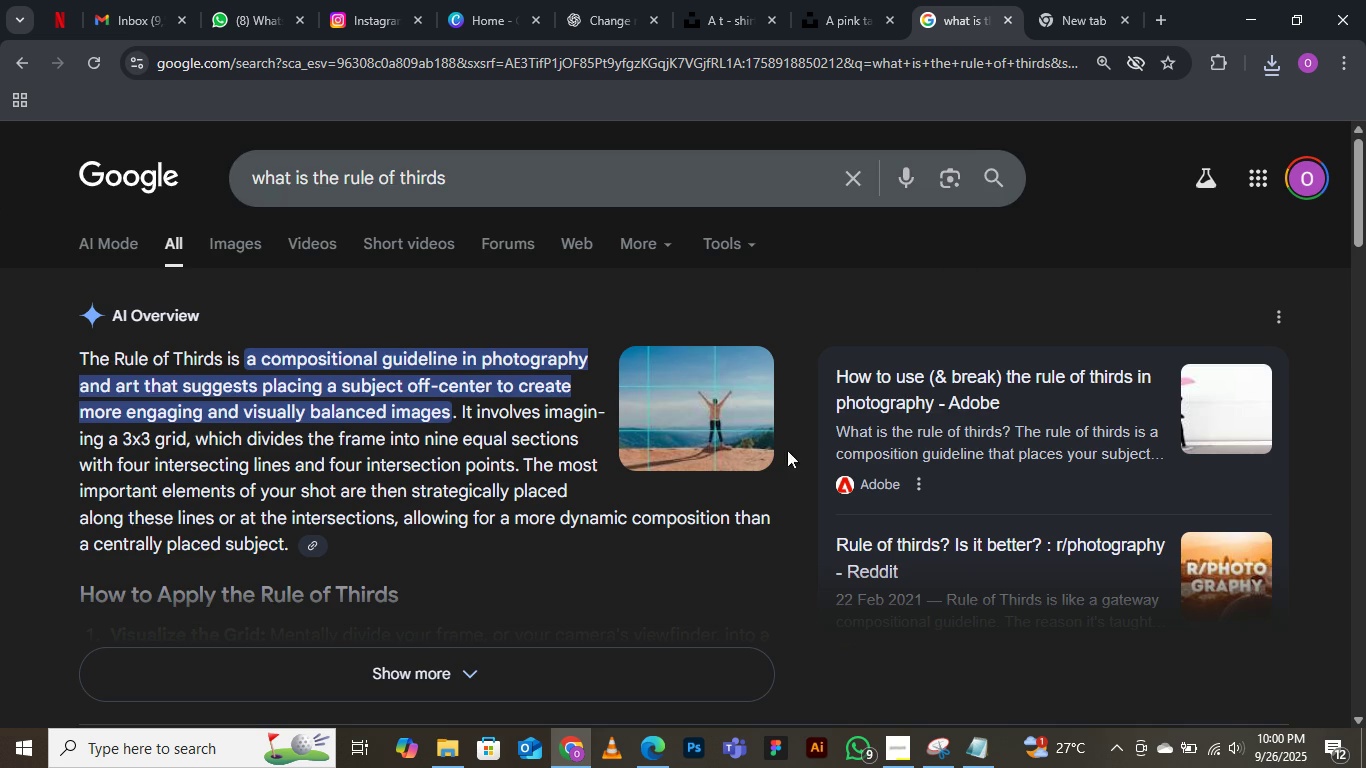 
scroll: coordinate [727, 479], scroll_direction: down, amount: 10.0
 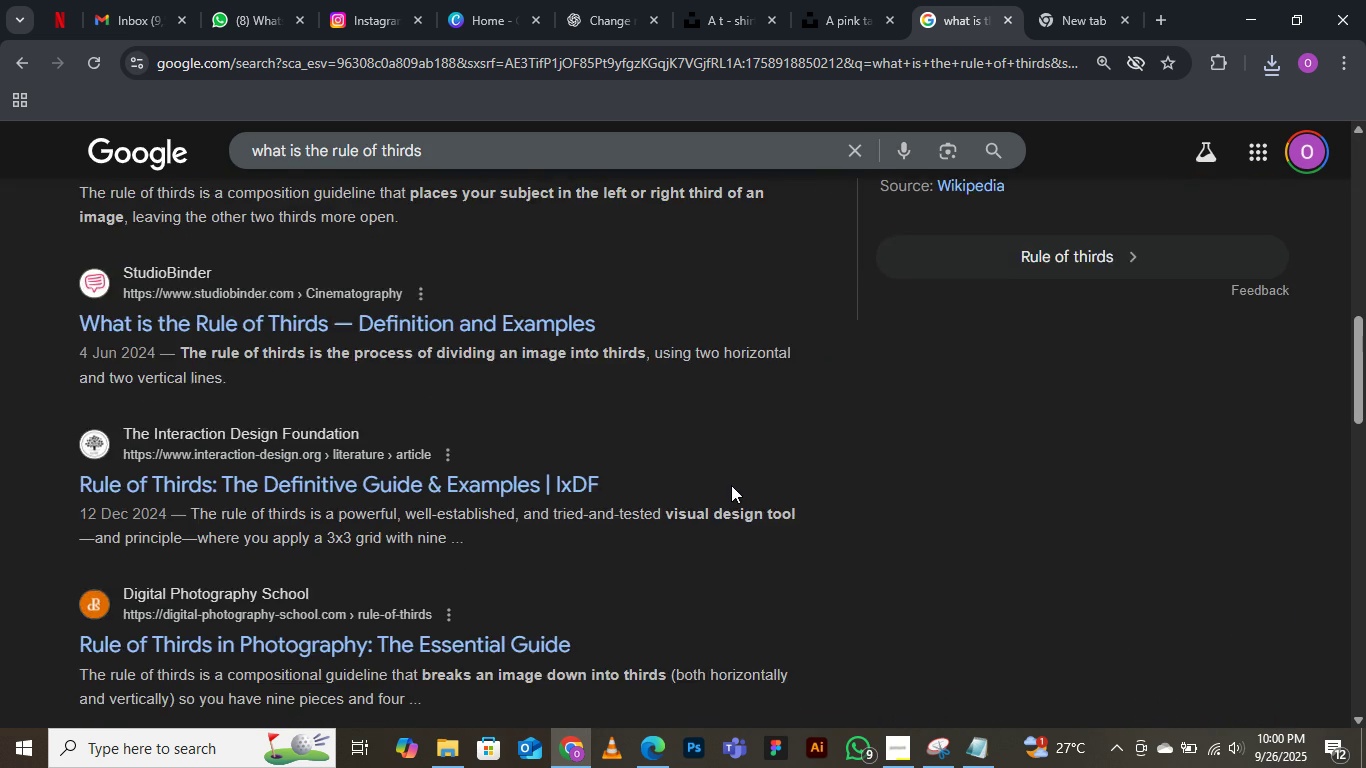 
scroll: coordinate [729, 498], scroll_direction: up, amount: 20.0
 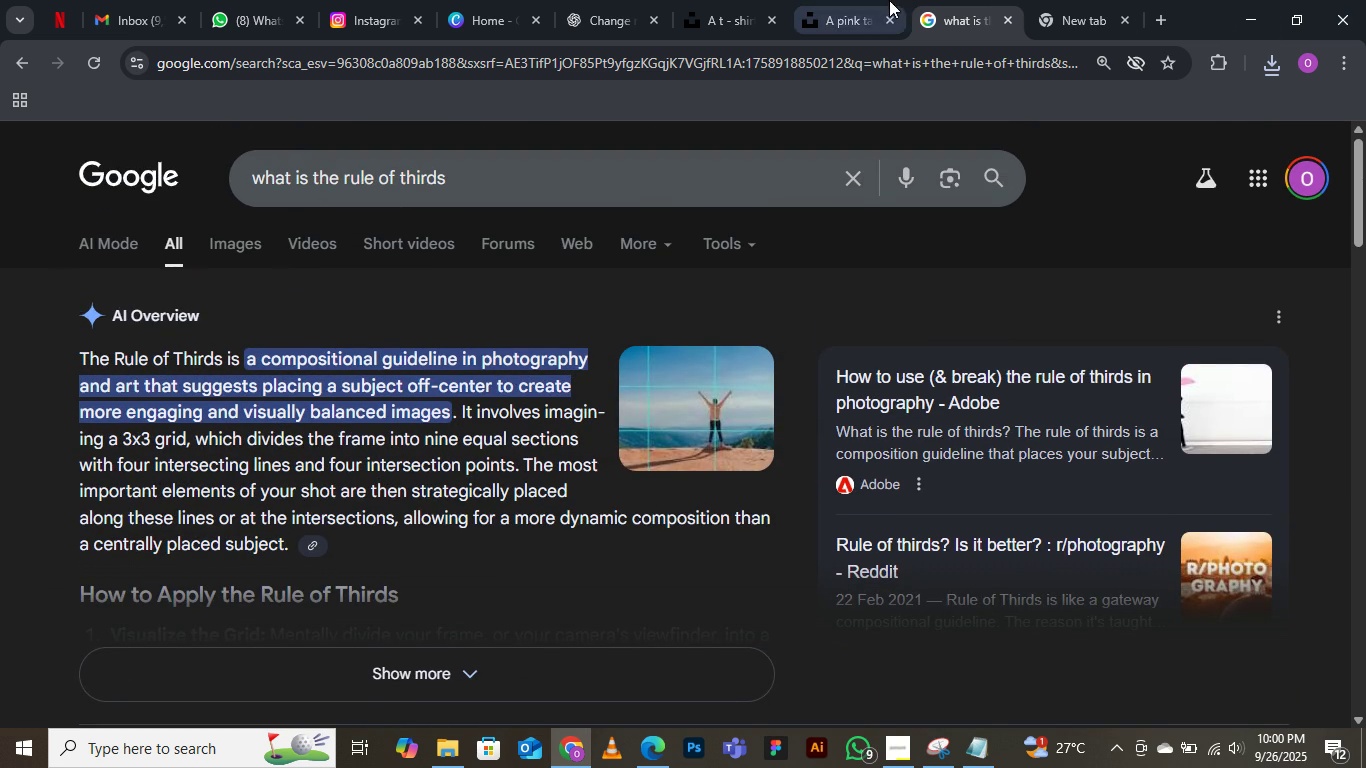 
left_click([841, 0])
 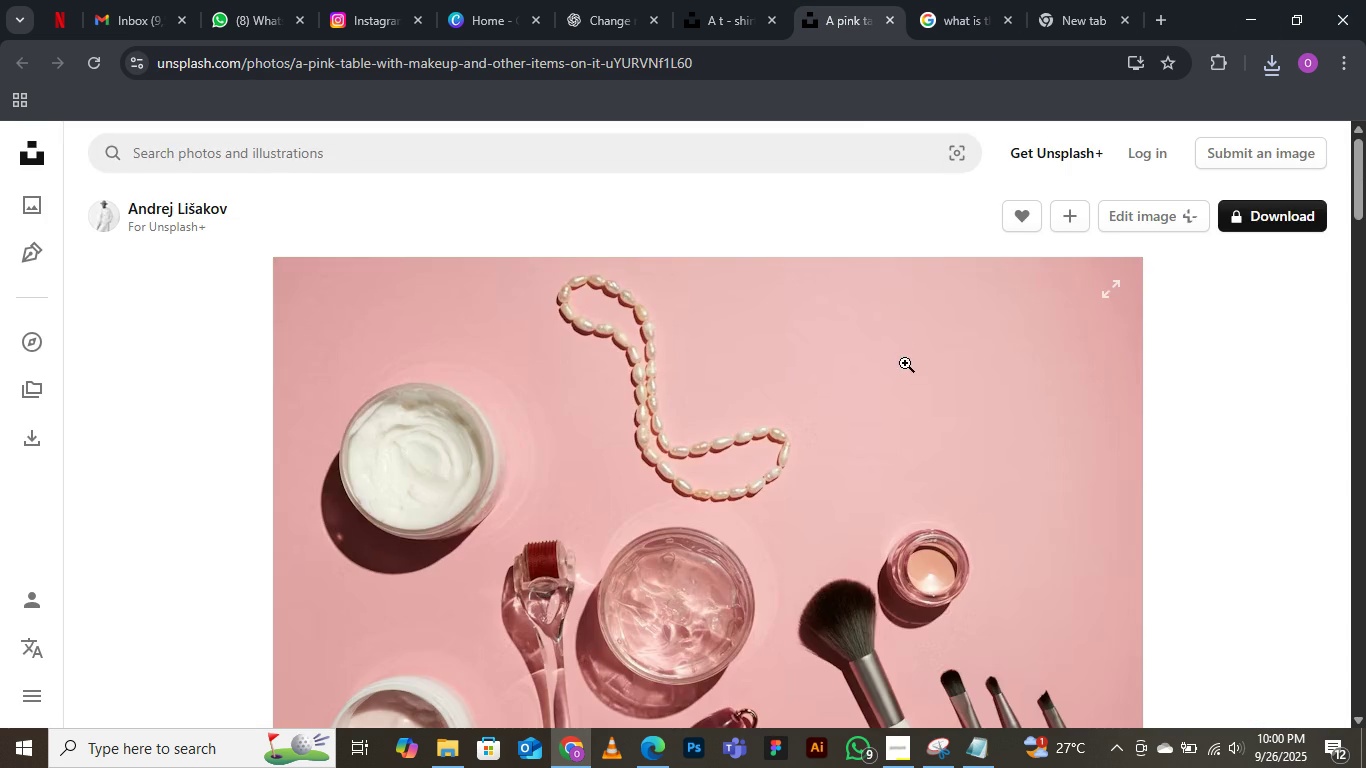 
scroll: coordinate [895, 404], scroll_direction: up, amount: 2.0
 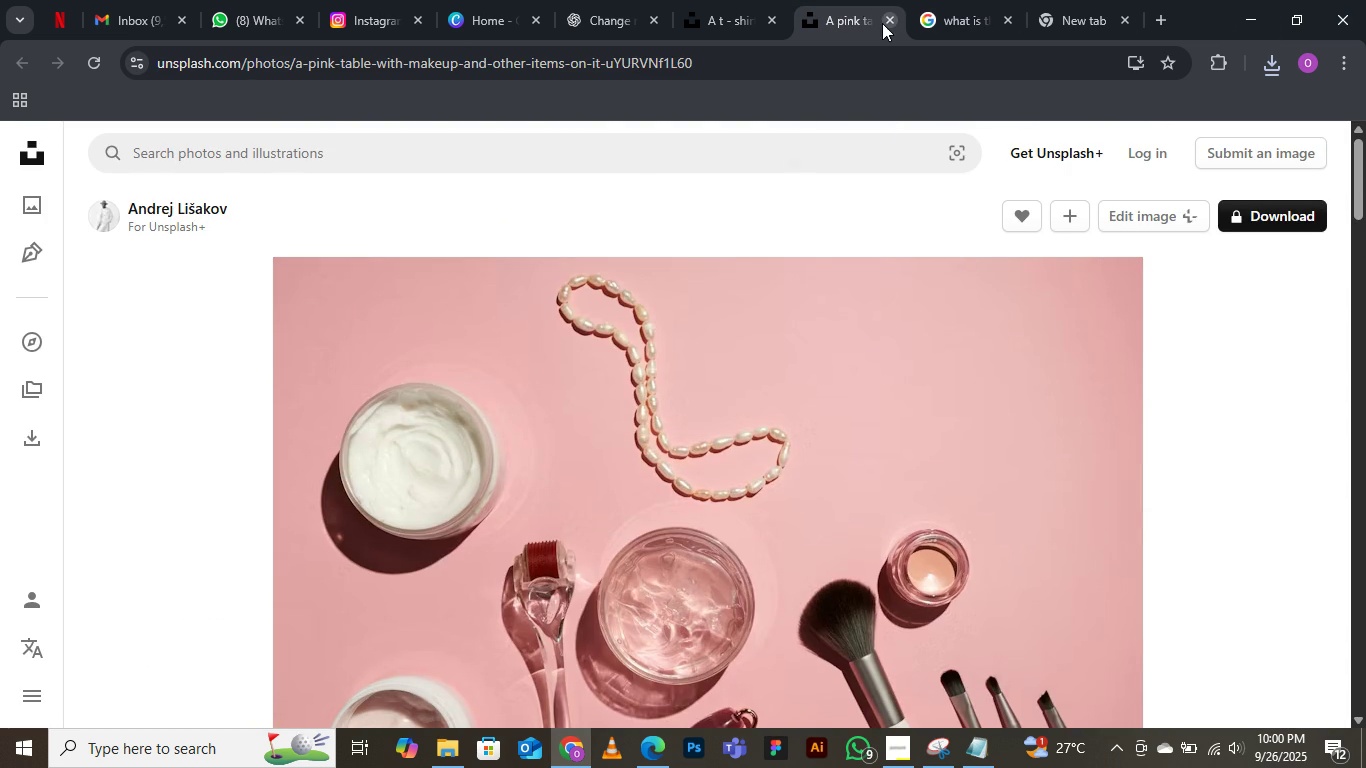 
left_click([882, 23])
 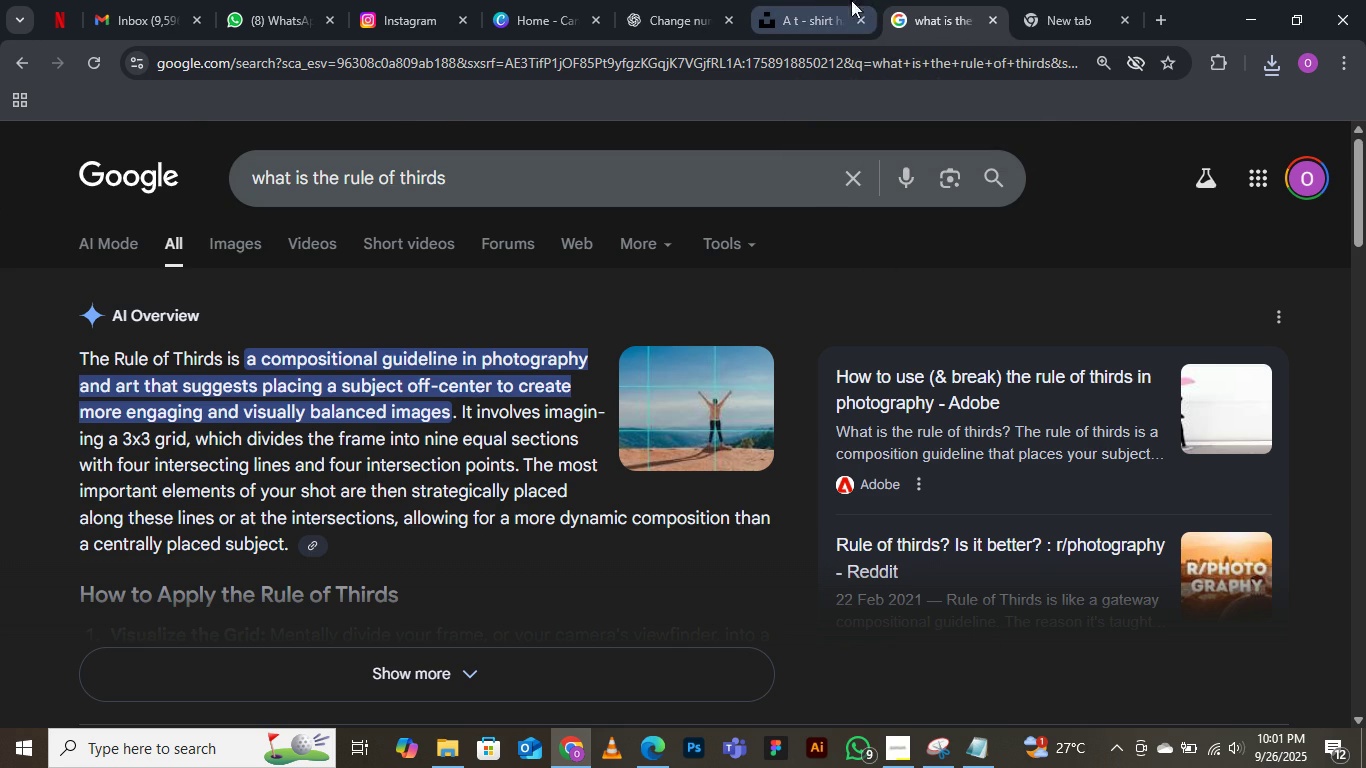 
left_click([831, 0])
 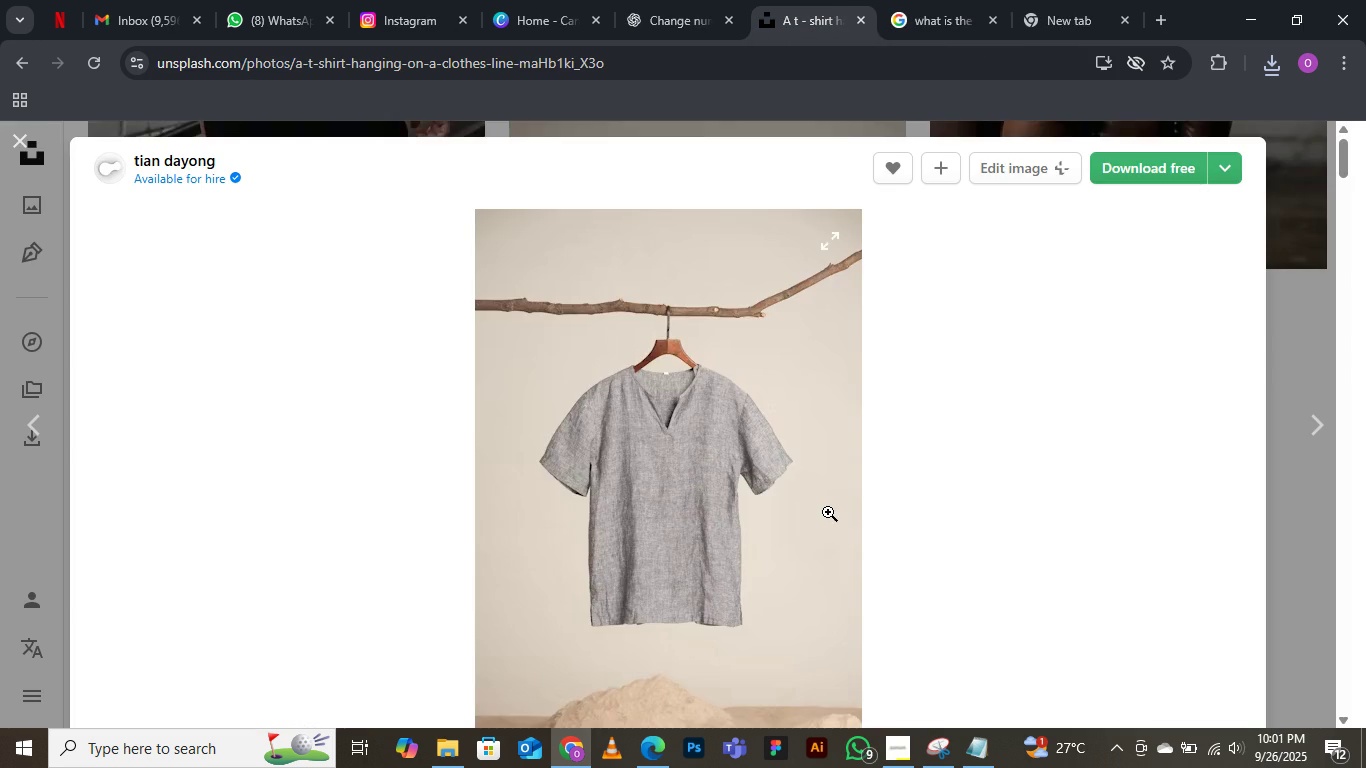 
scroll: coordinate [778, 481], scroll_direction: up, amount: 2.0
 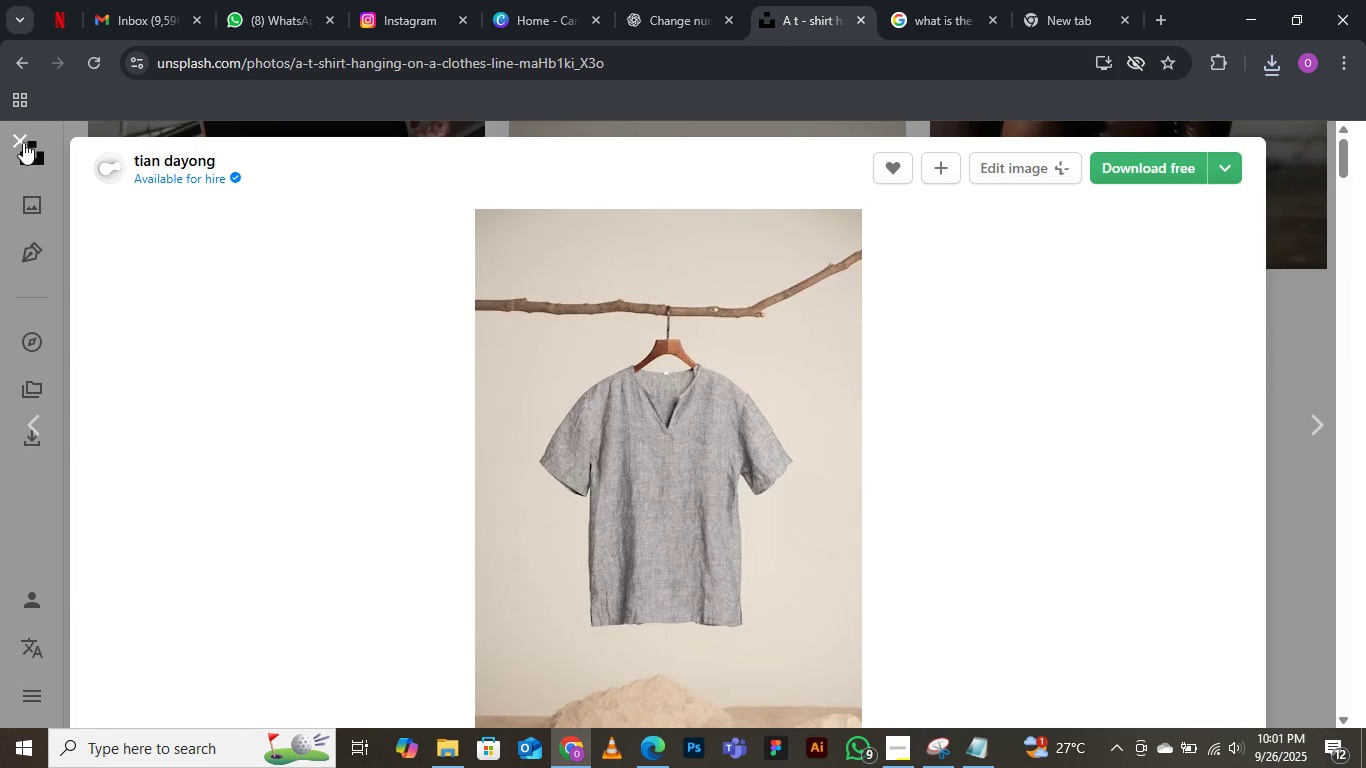 
left_click([23, 142])
 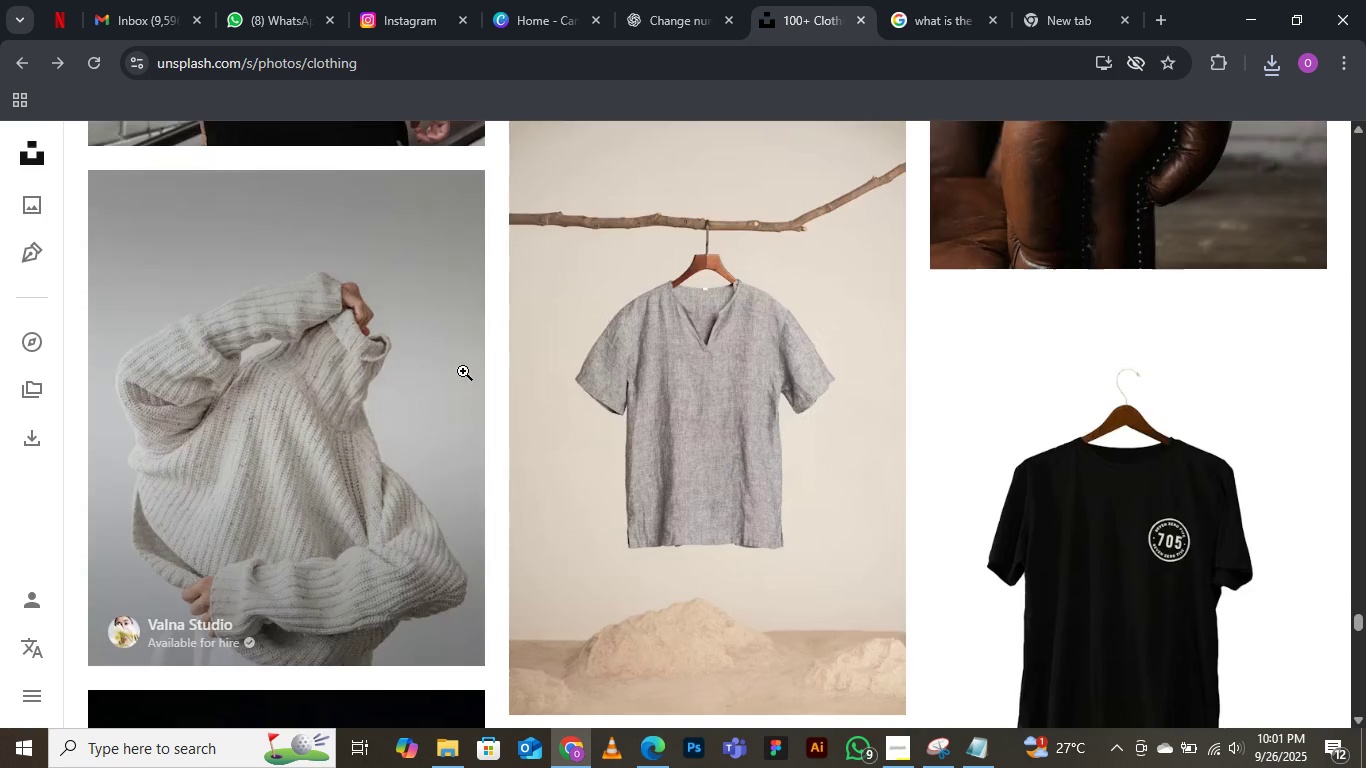 
scroll: coordinate [819, 548], scroll_direction: down, amount: 15.0
 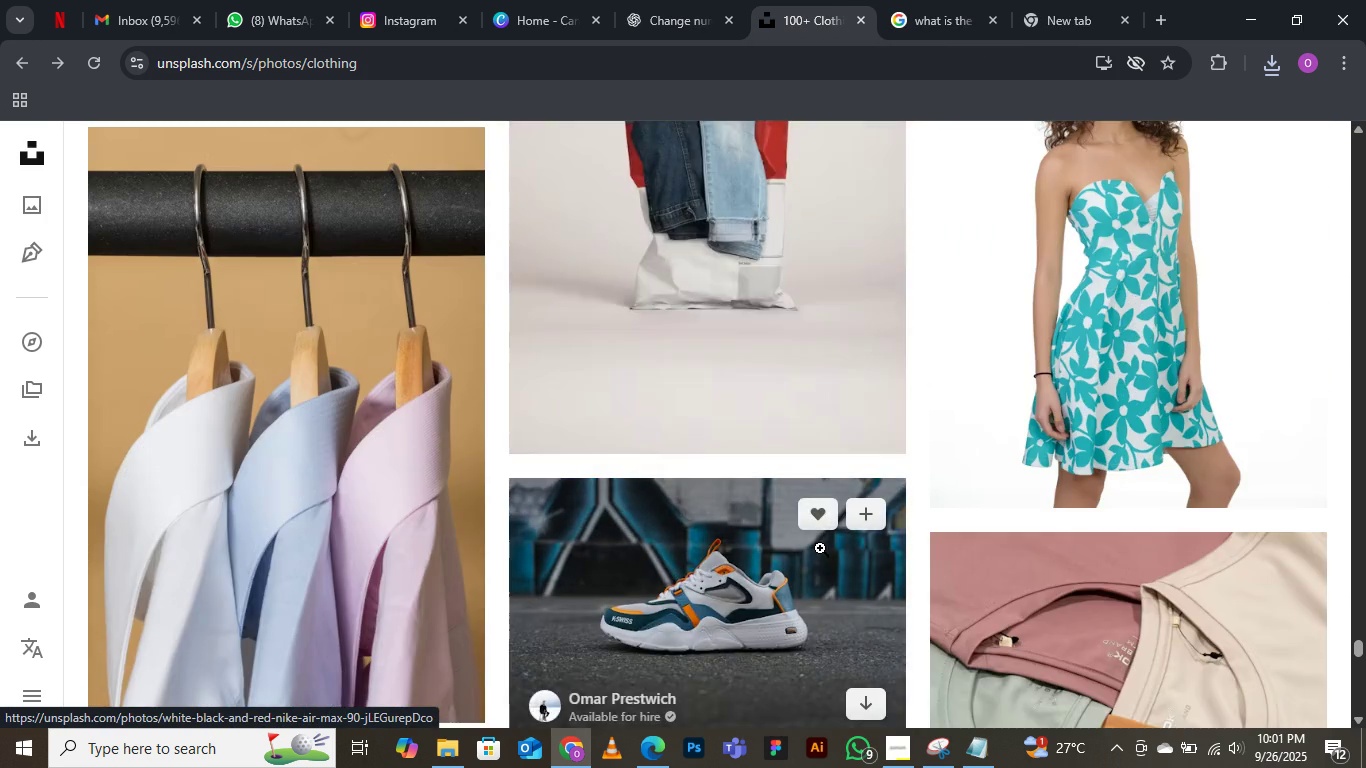 
scroll: coordinate [820, 548], scroll_direction: up, amount: 3.0
 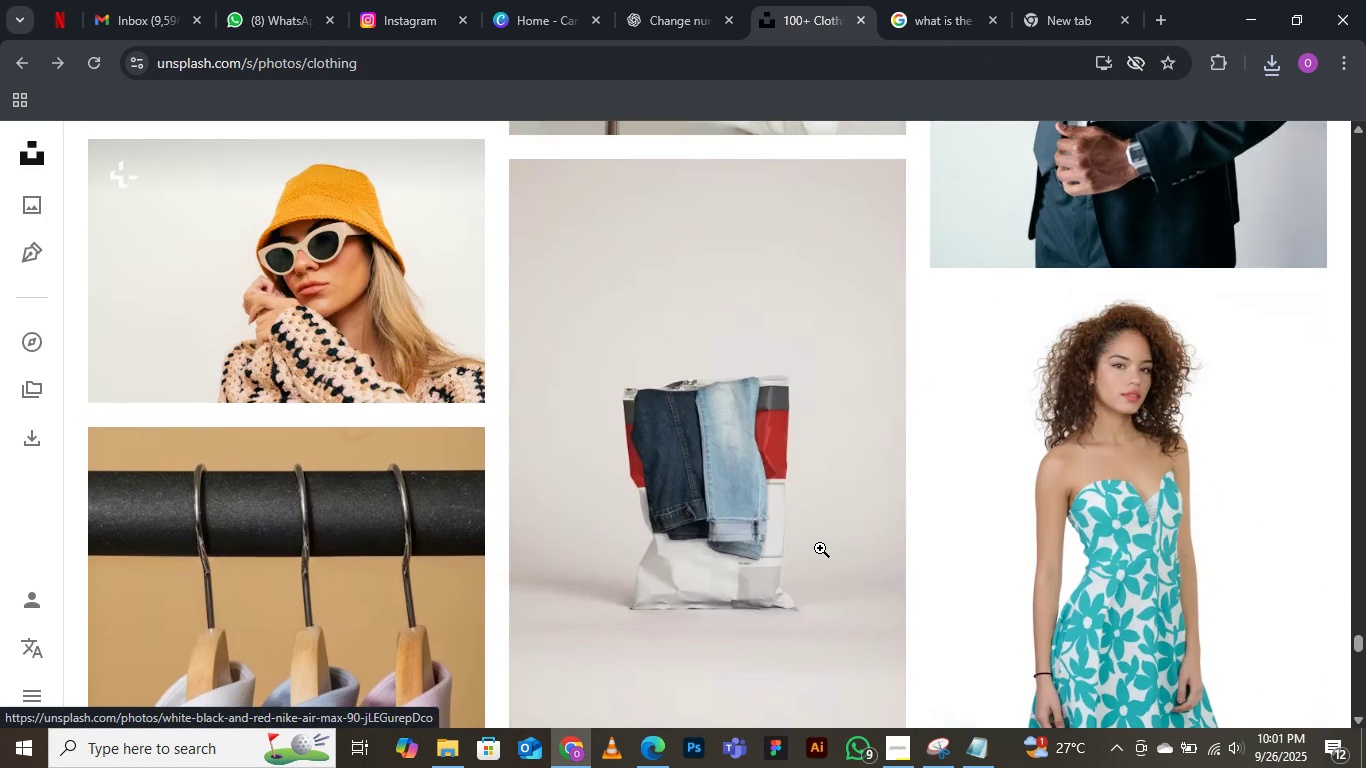 
scroll: coordinate [820, 560], scroll_direction: down, amount: 10.0
 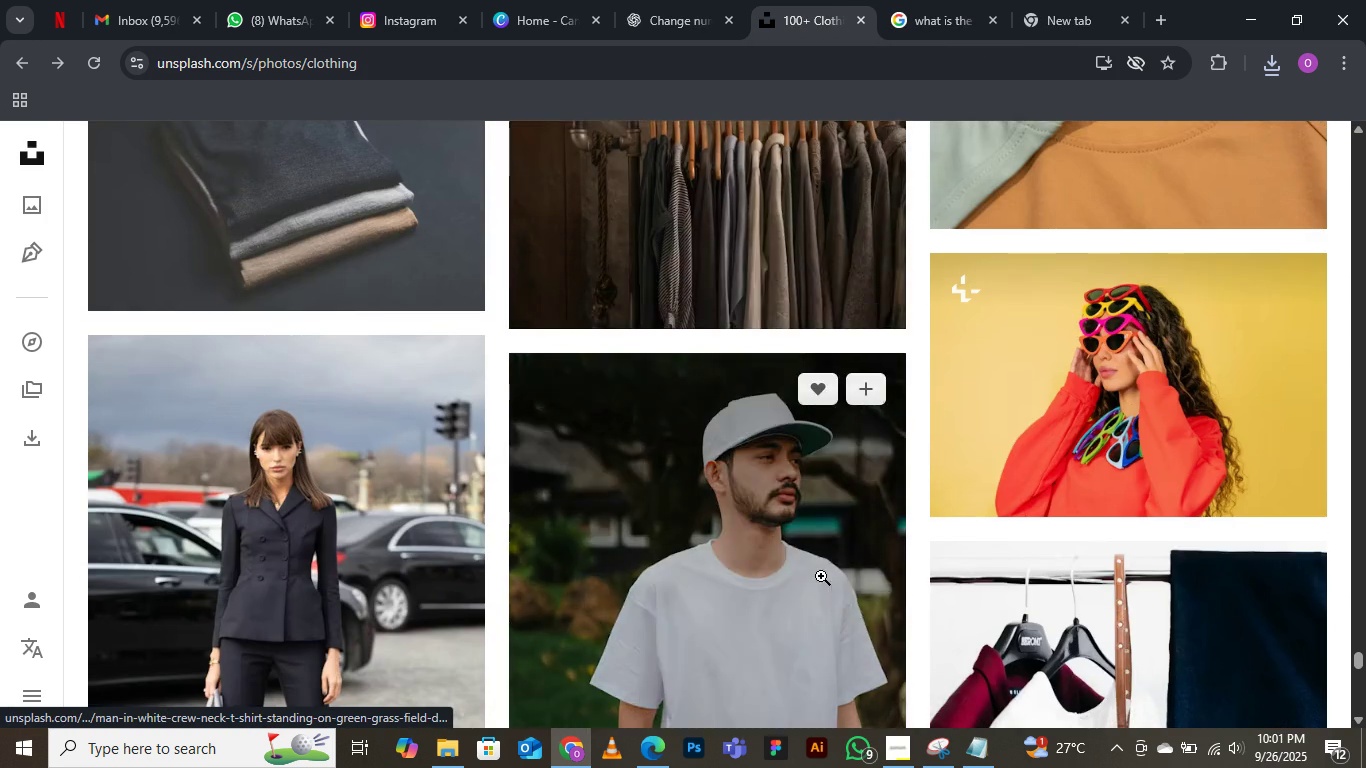 
scroll: coordinate [802, 547], scroll_direction: up, amount: 8.0
 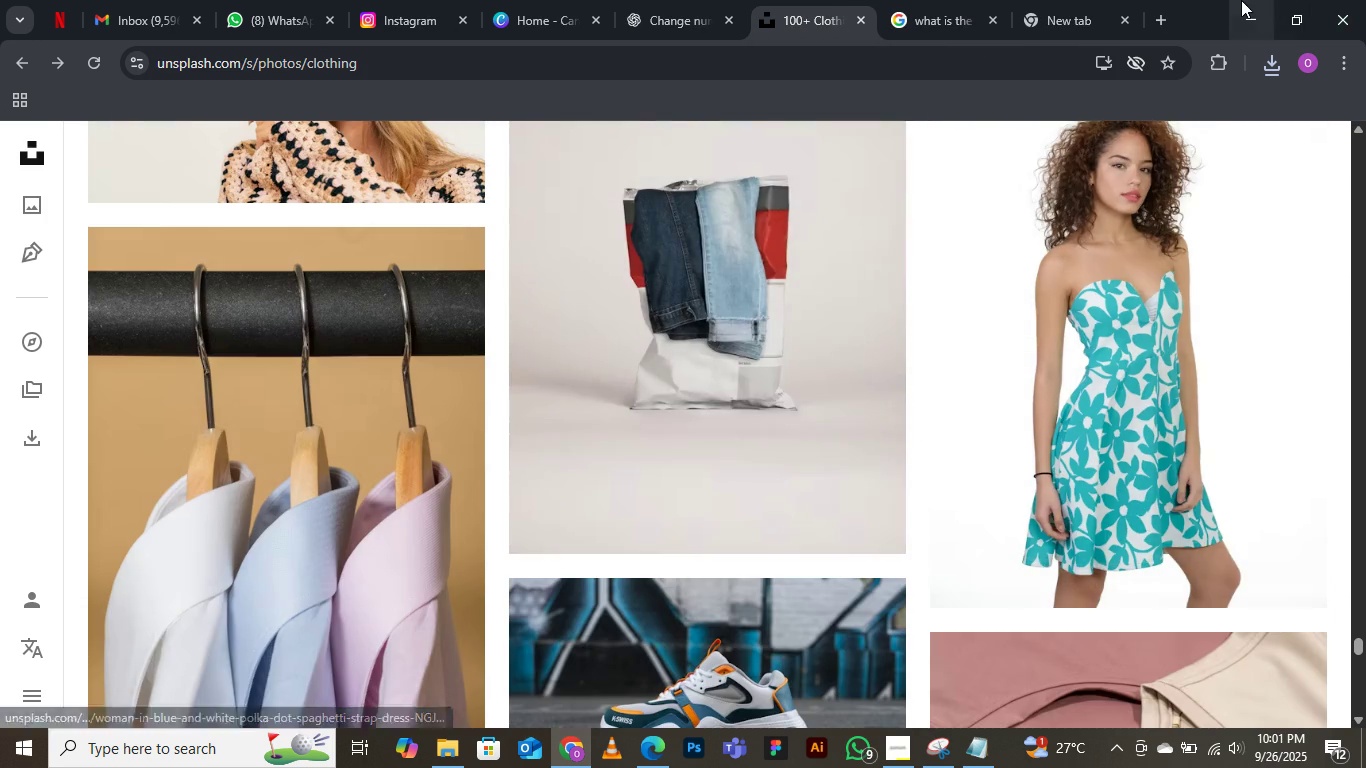 
left_click([1241, 0])
 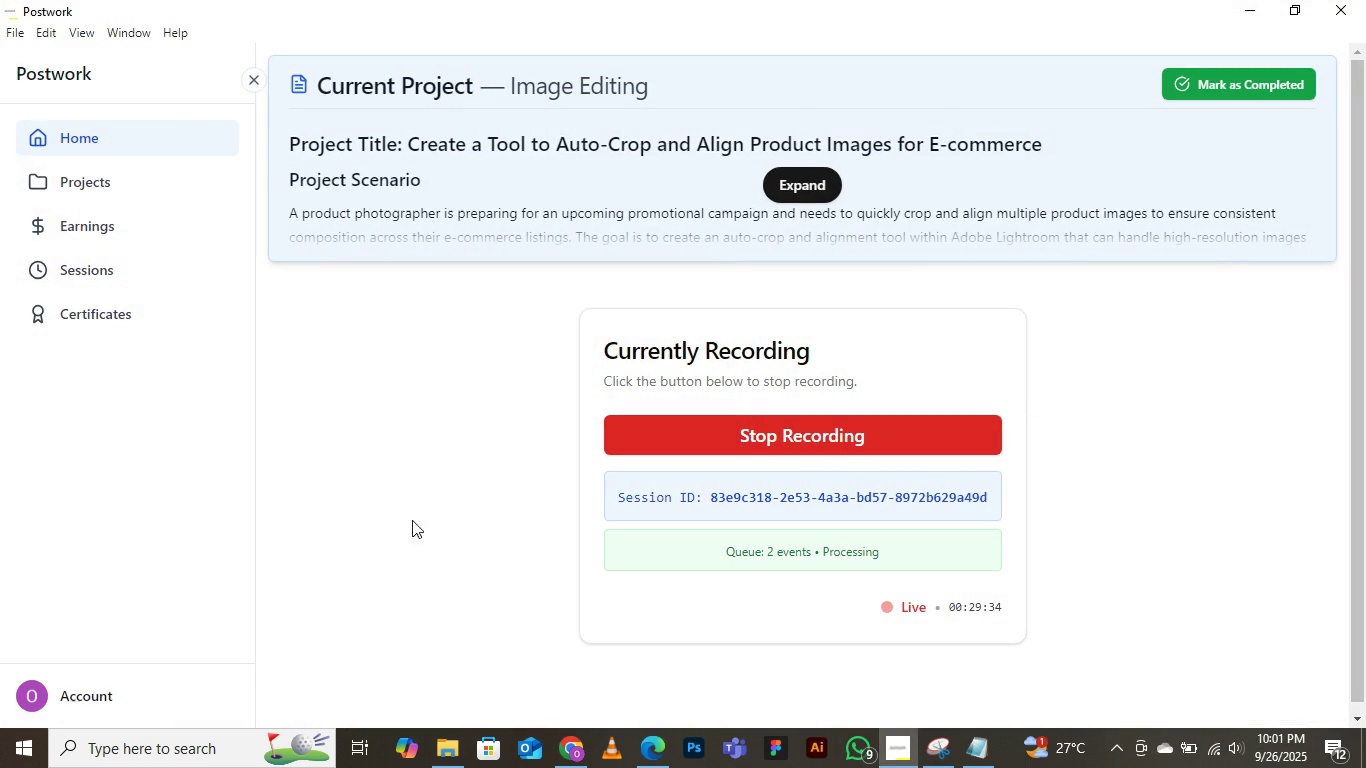 
wait(7.33)
 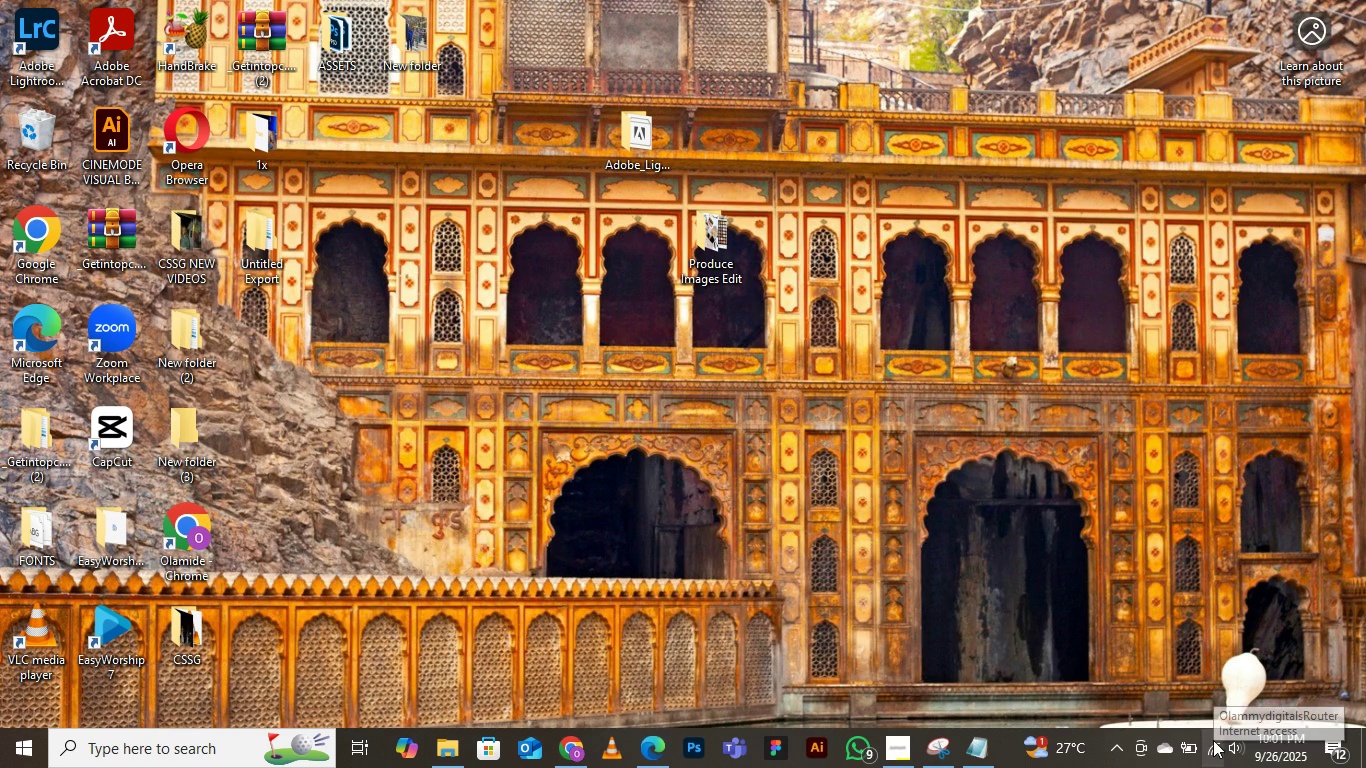 
left_click([1251, 0])
 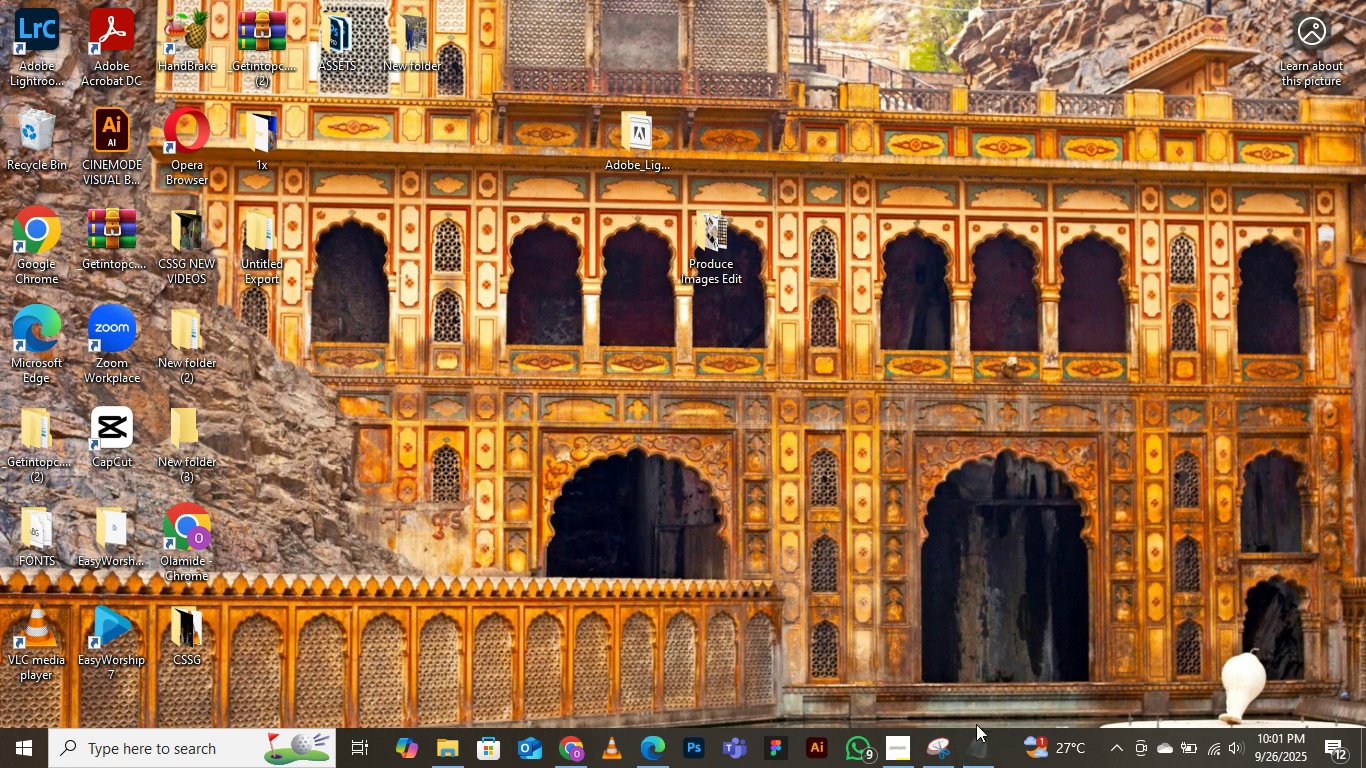 
left_click([868, 442])
 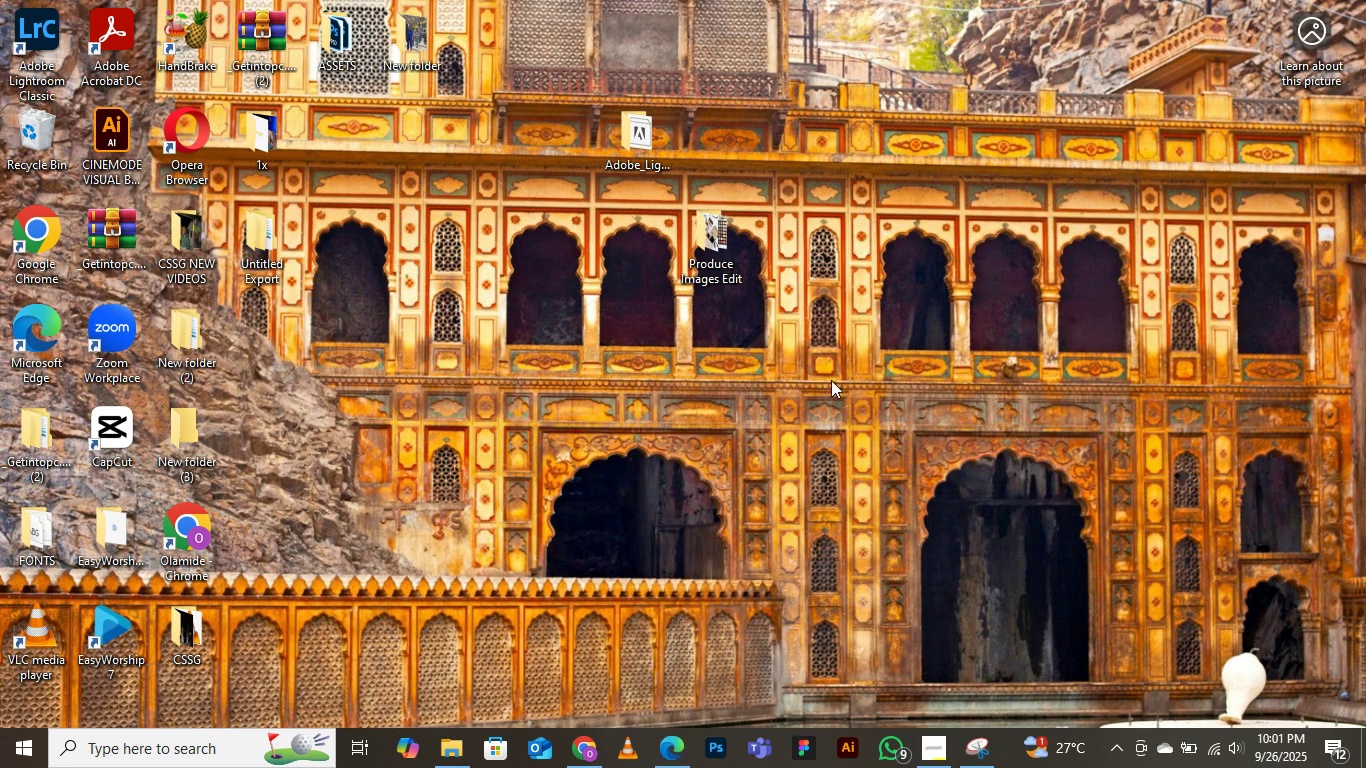 
right_click([818, 373])
 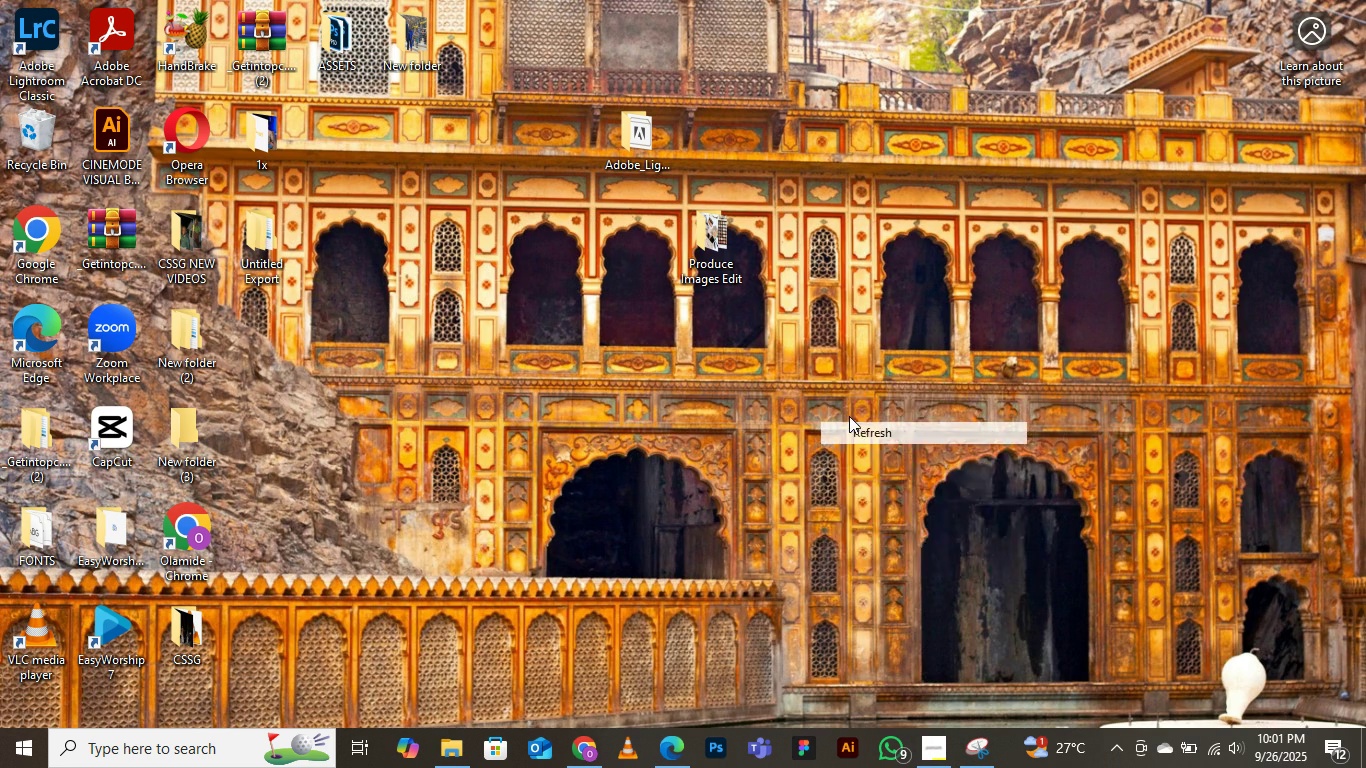 
left_click([862, 437])
 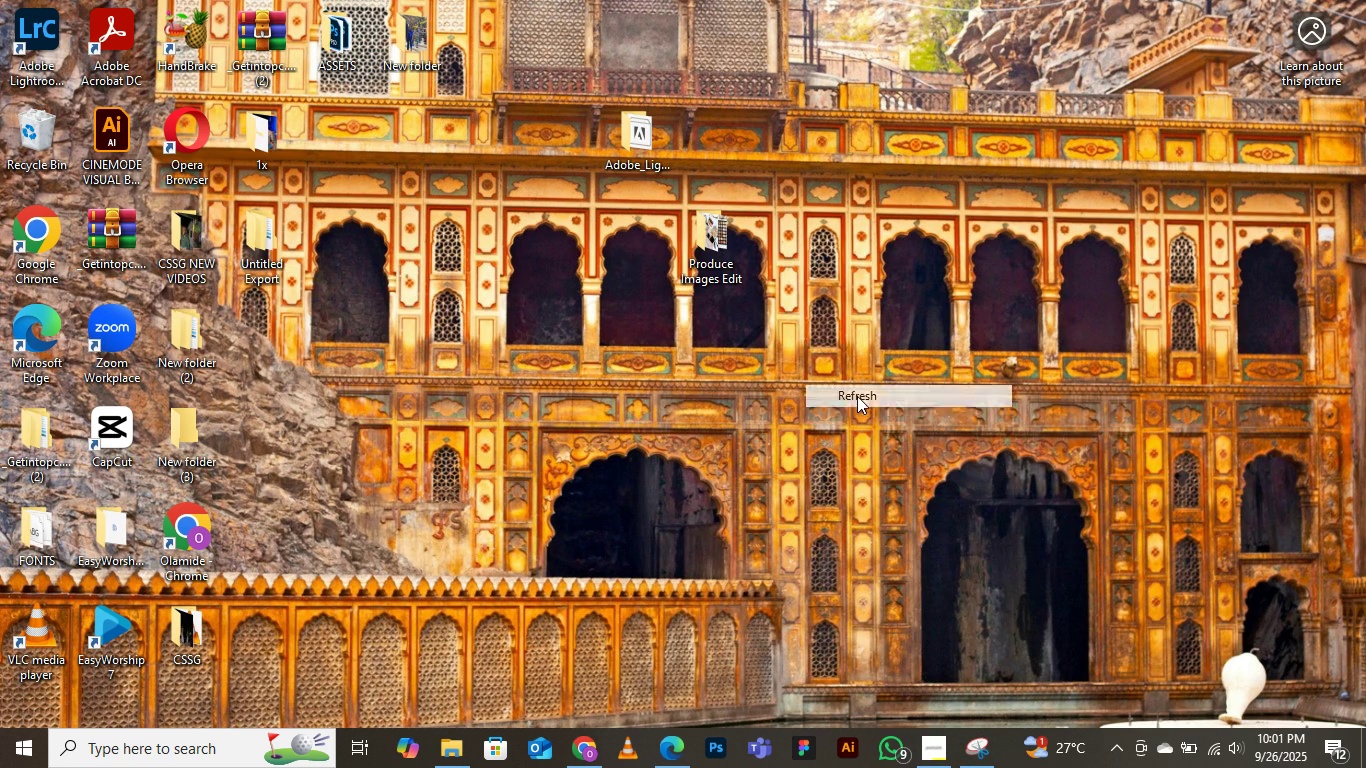 
left_click([857, 395])
 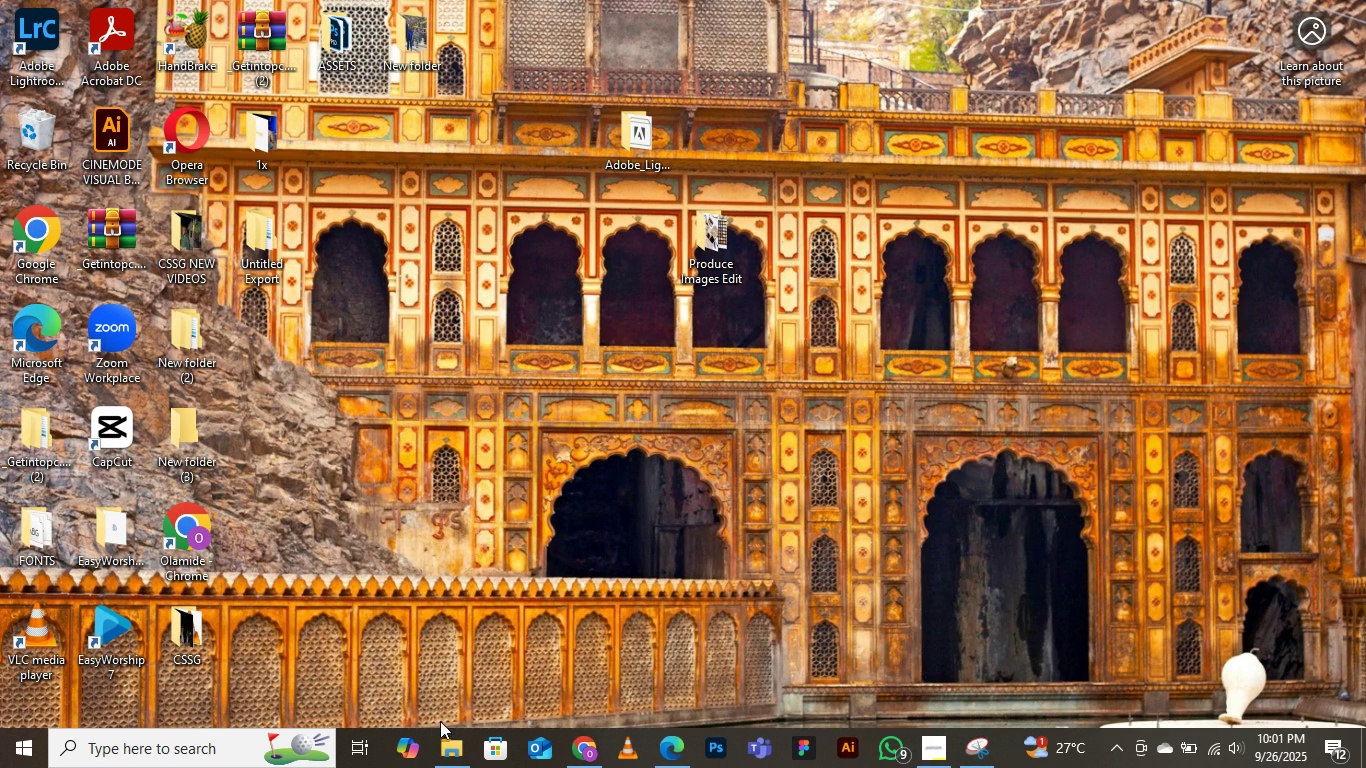 
left_click([448, 746])
 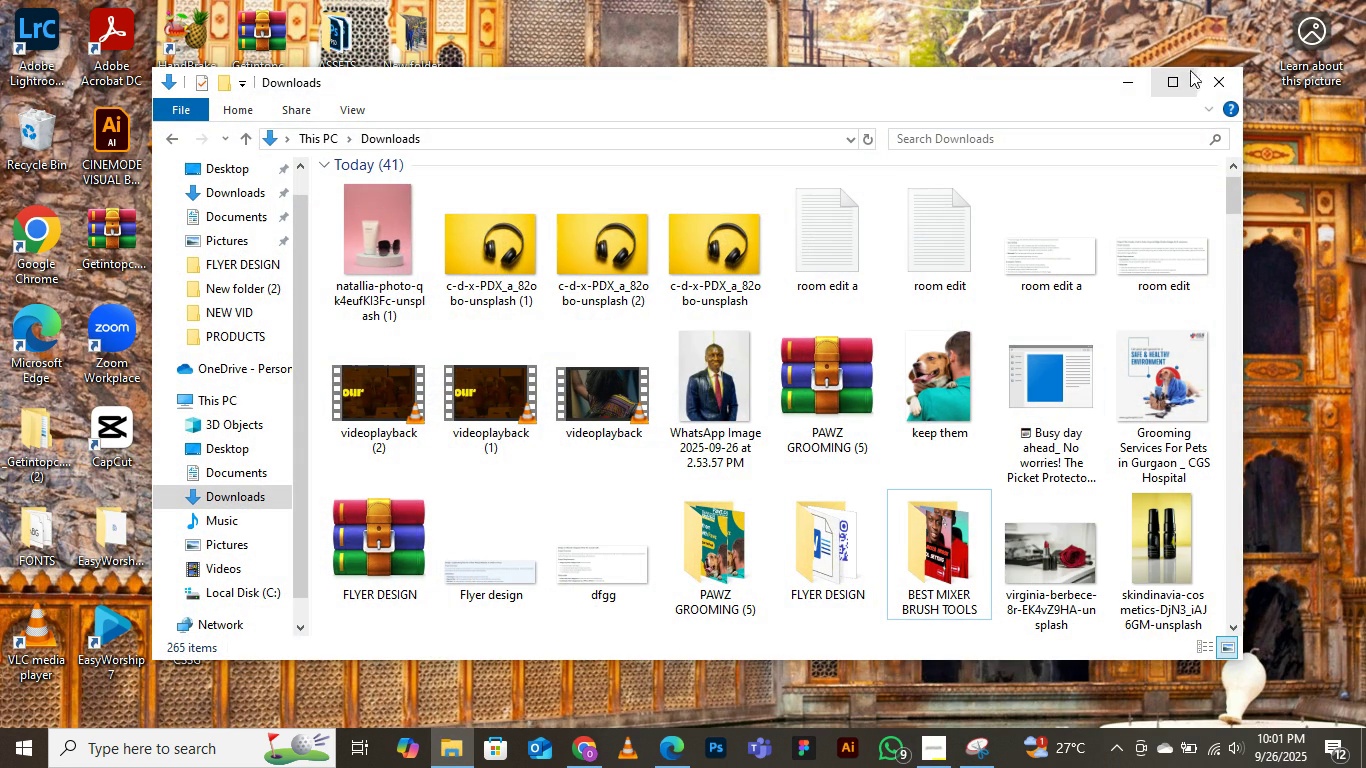 
left_click([1176, 79])
 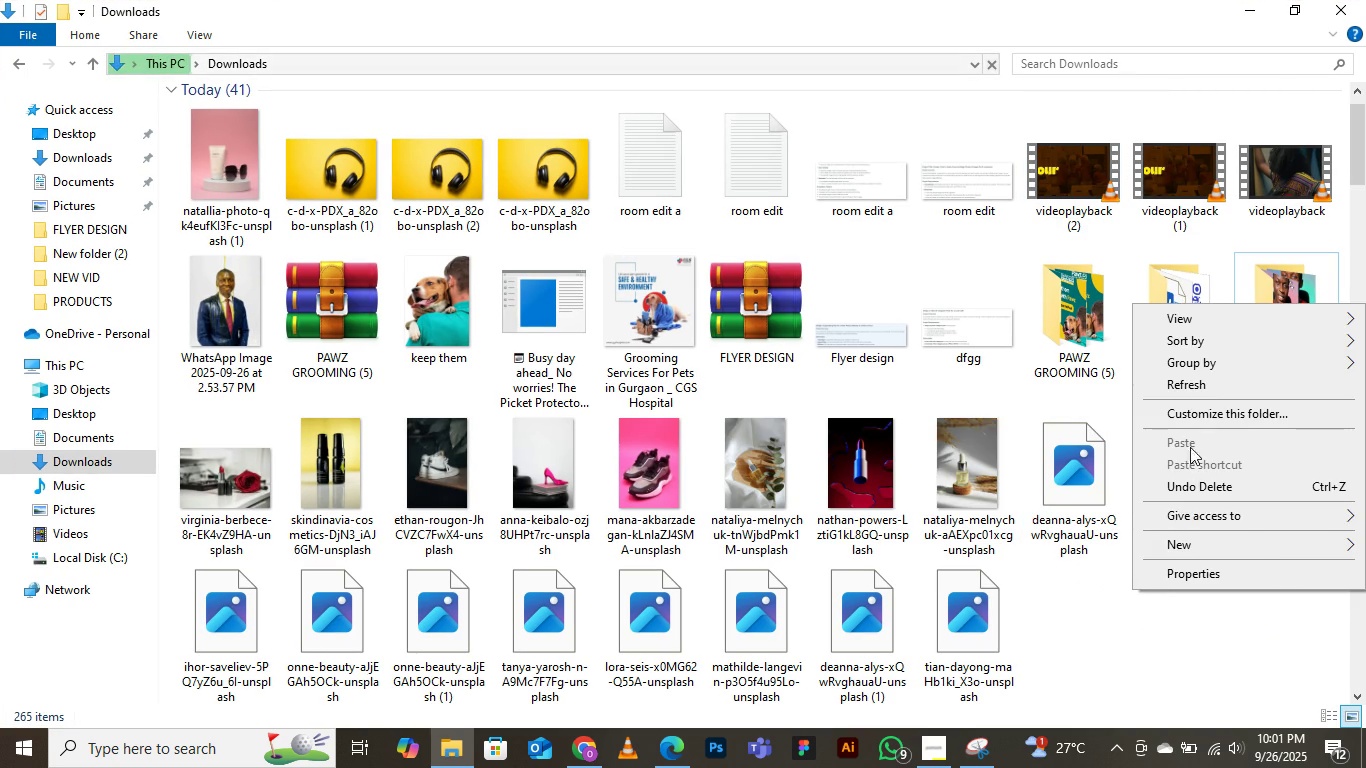 
left_click([1203, 385])
 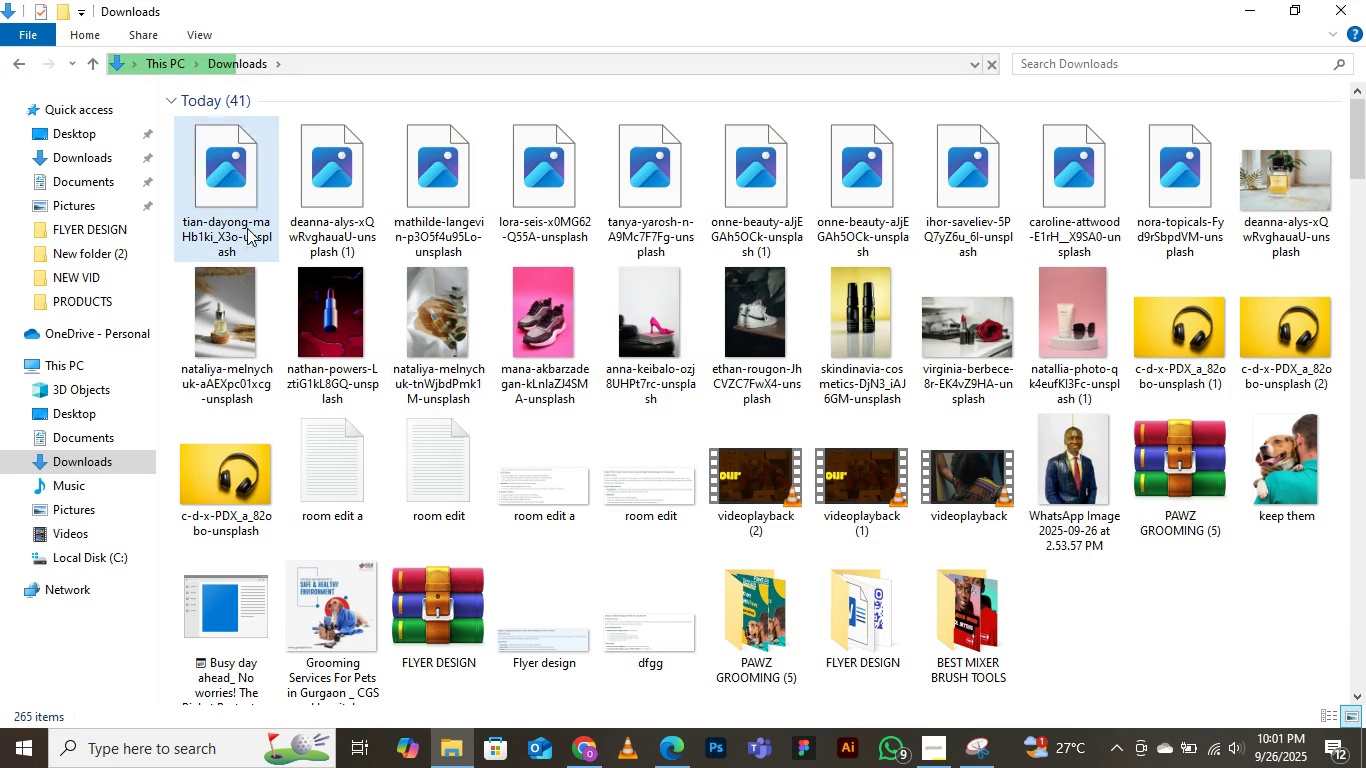 
left_click([227, 172])